 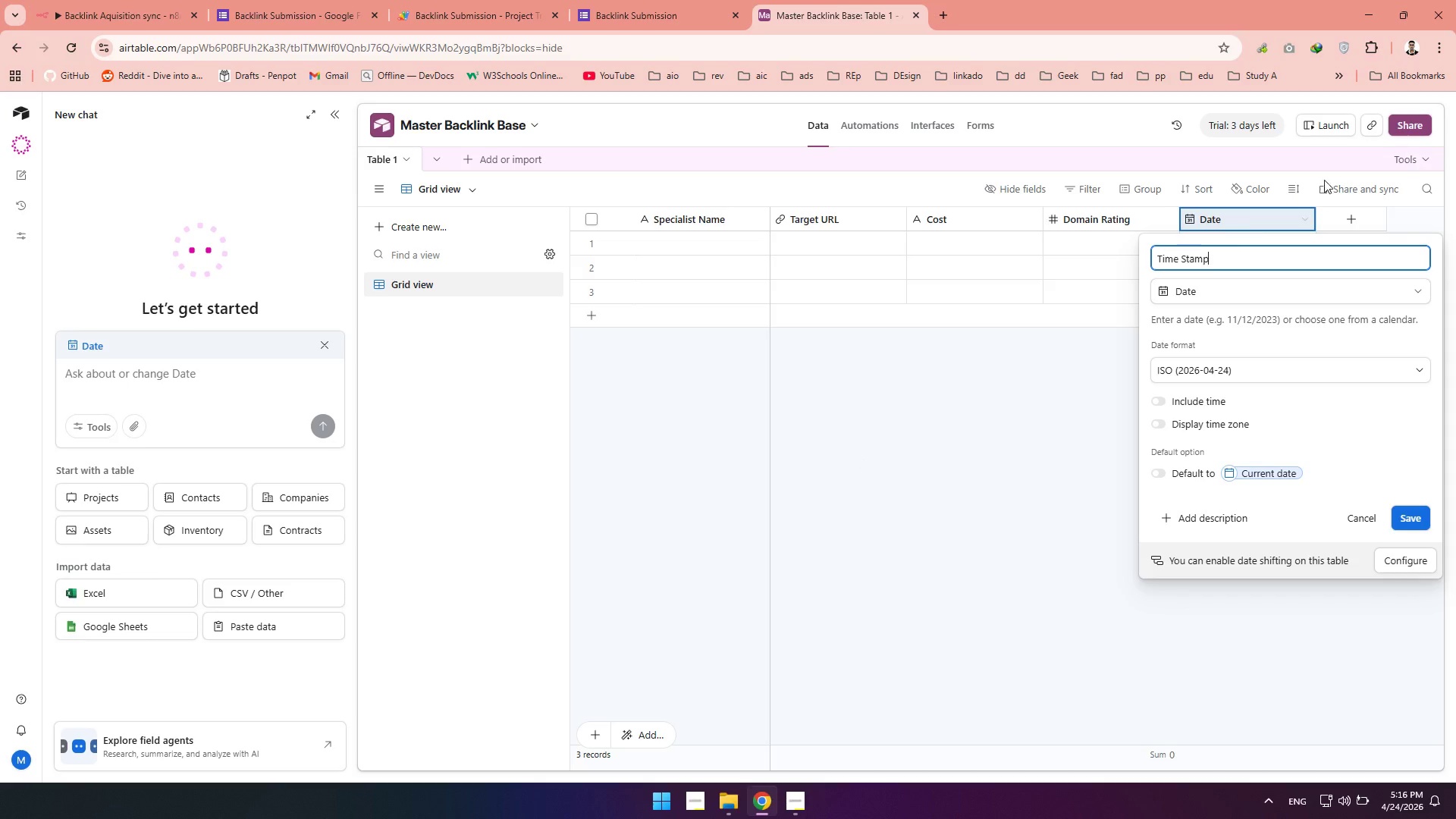 
left_click([1187, 259])
 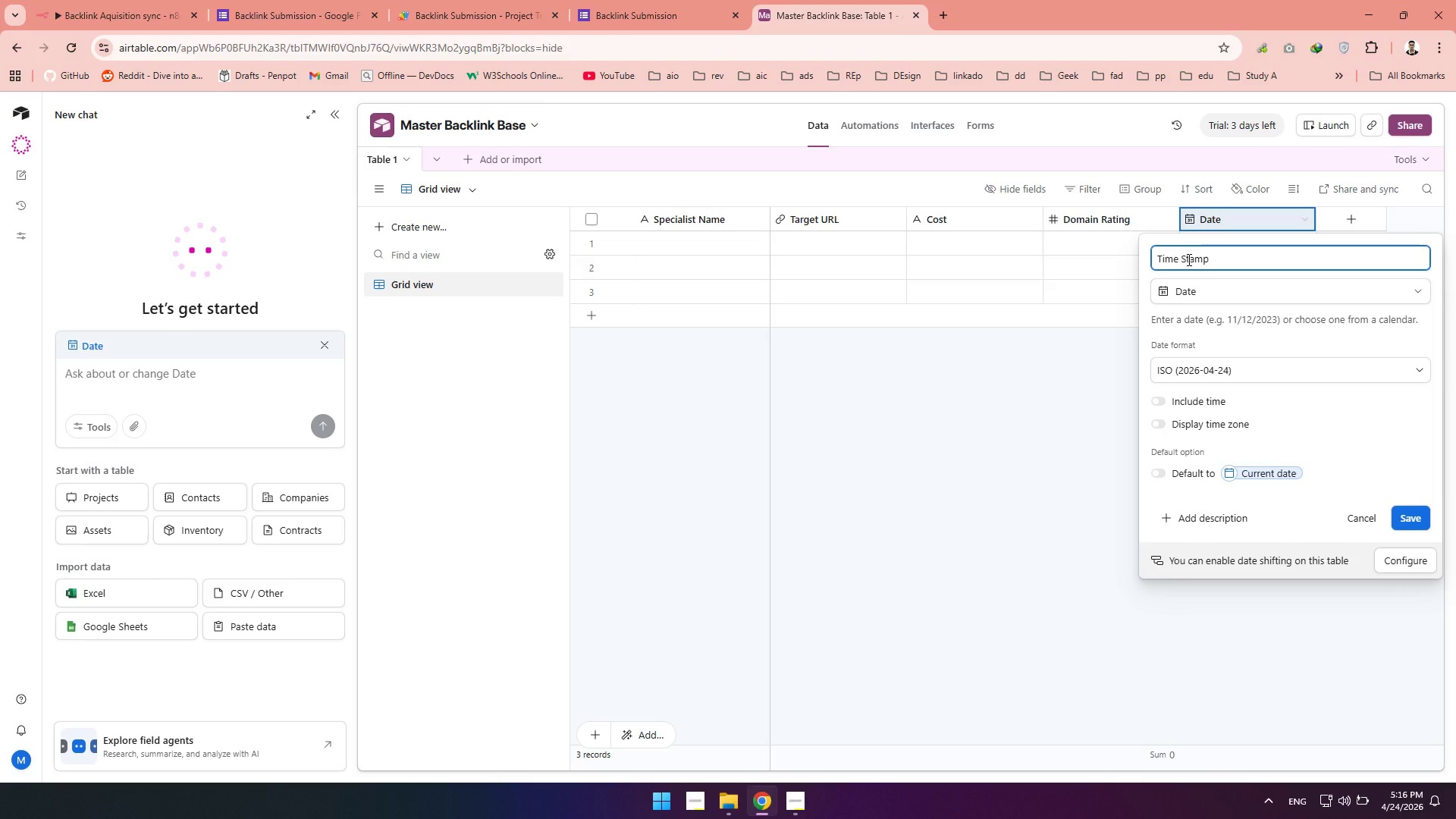 
key(Backspace)
 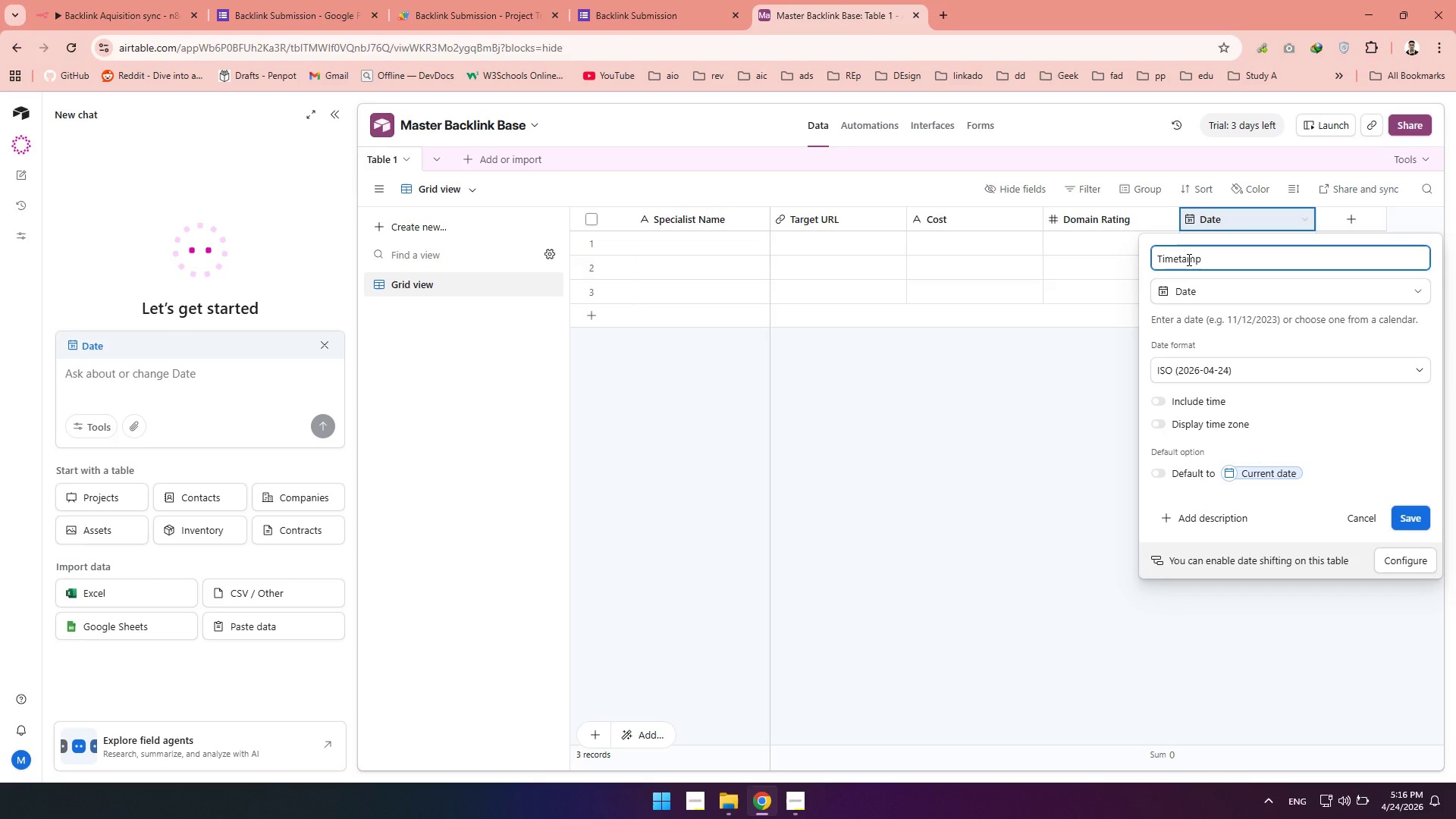 
key(Backspace)
 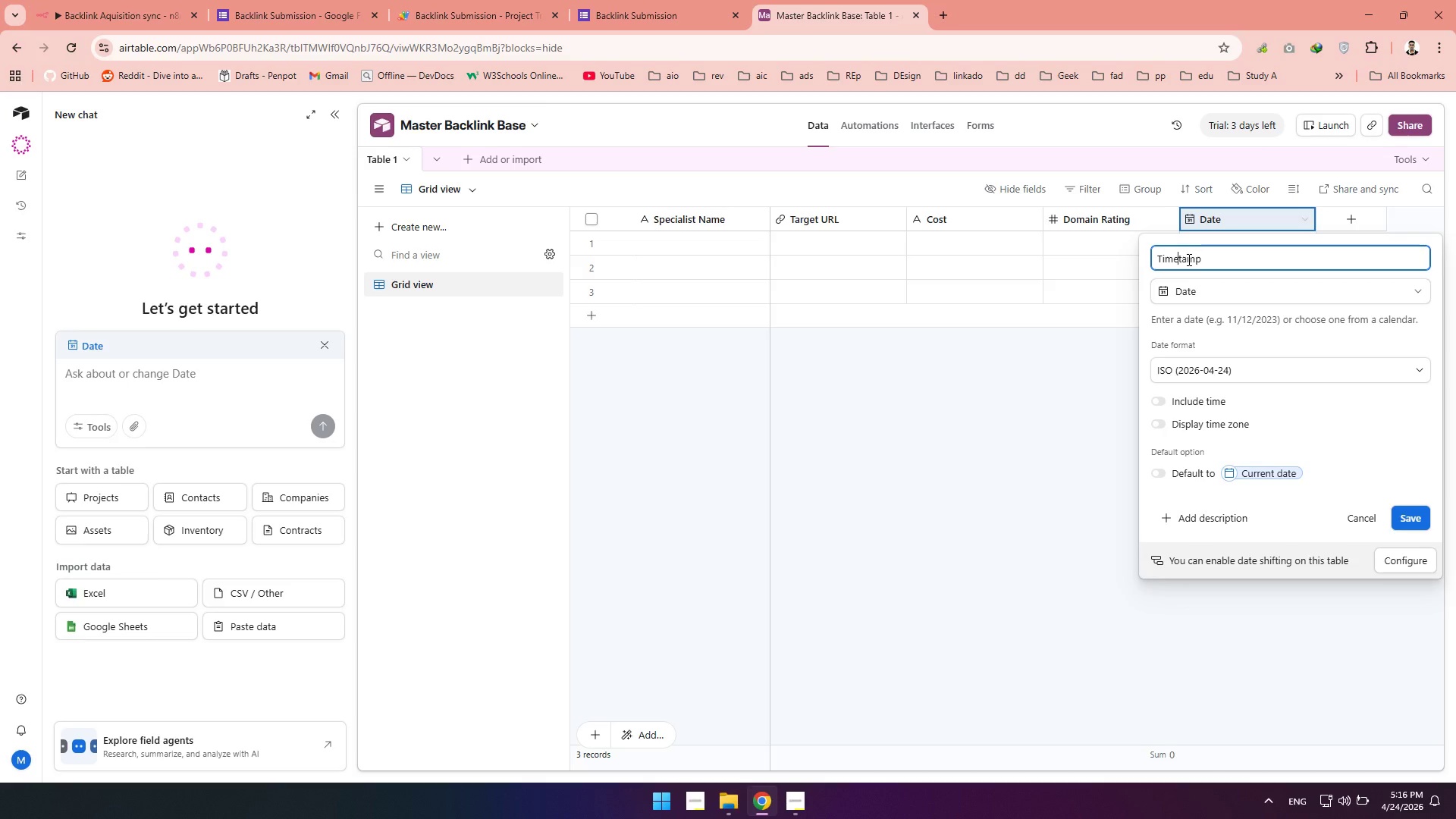 
key(S)
 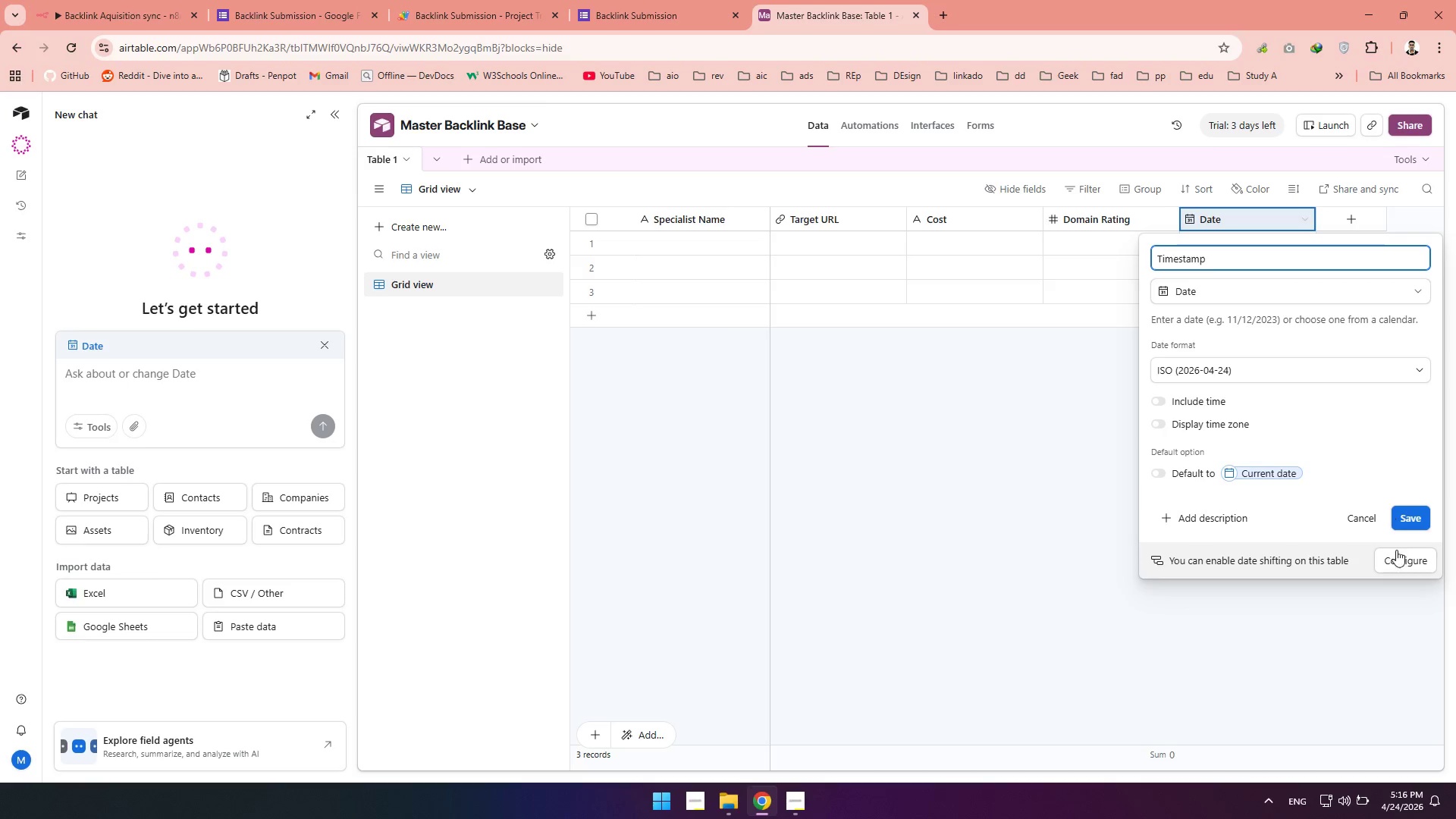 
left_click([1406, 522])
 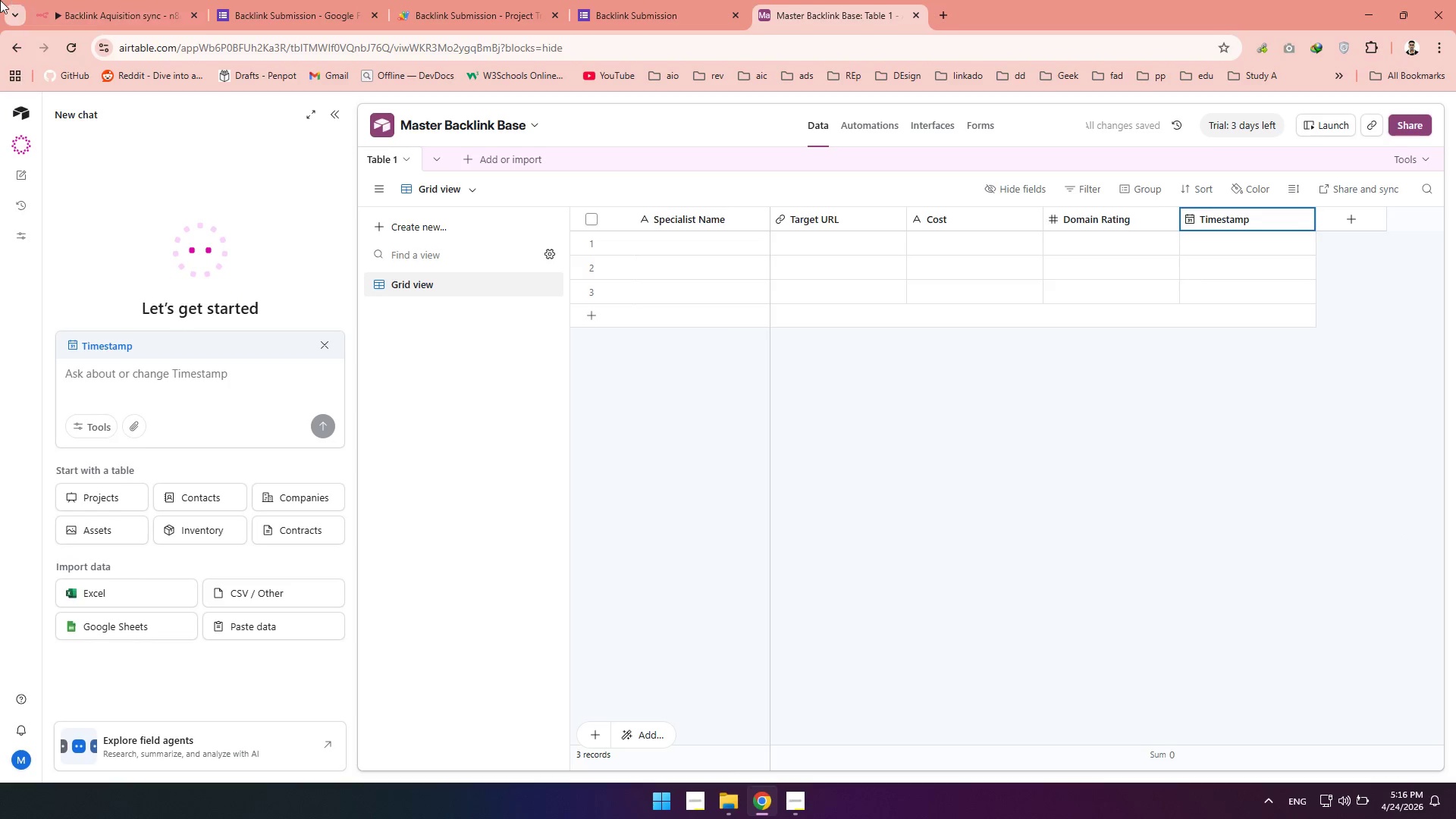 
left_click([75, 3])
 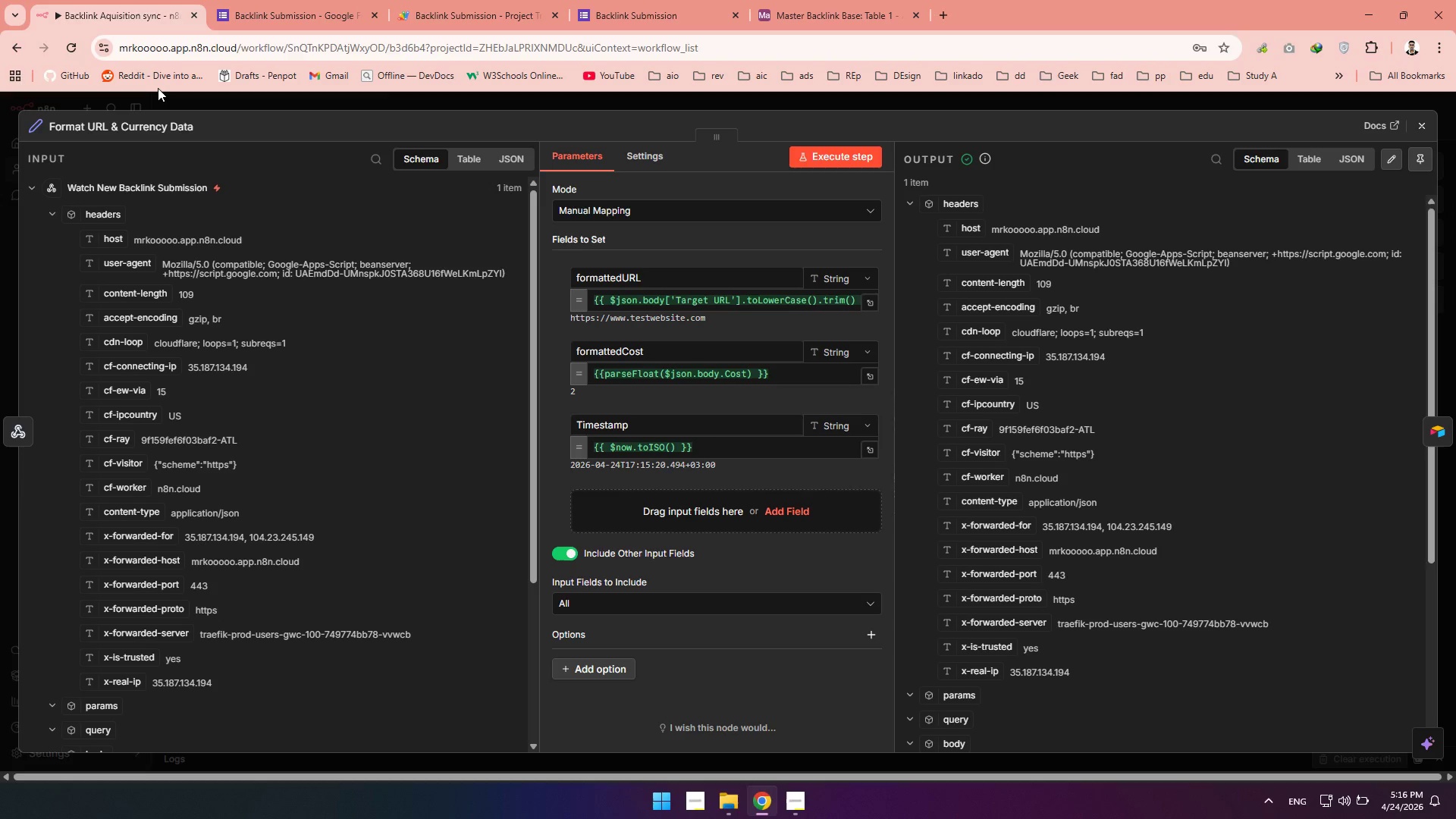 
wait(36.47)
 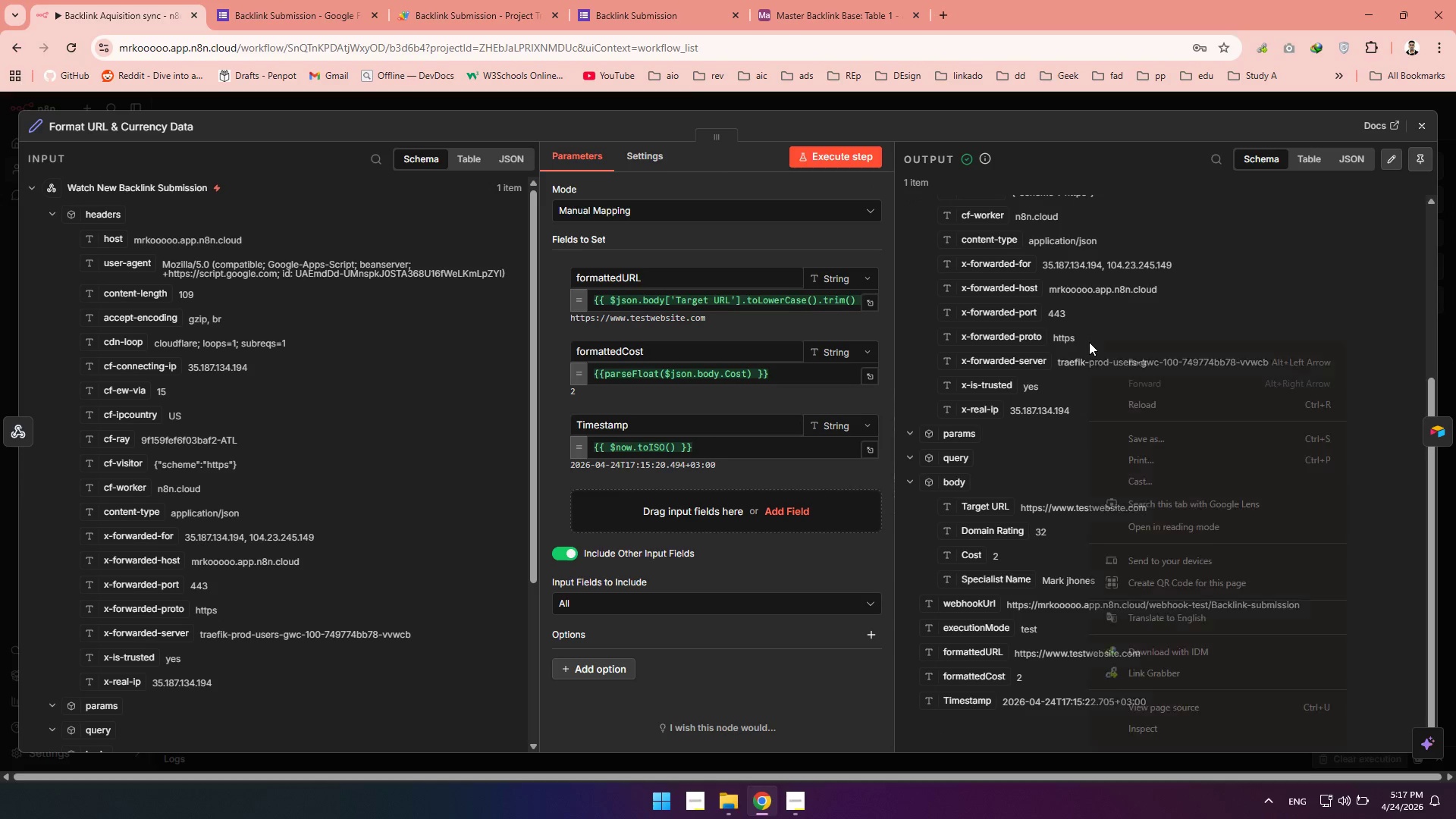 
right_click([1089, 342])
 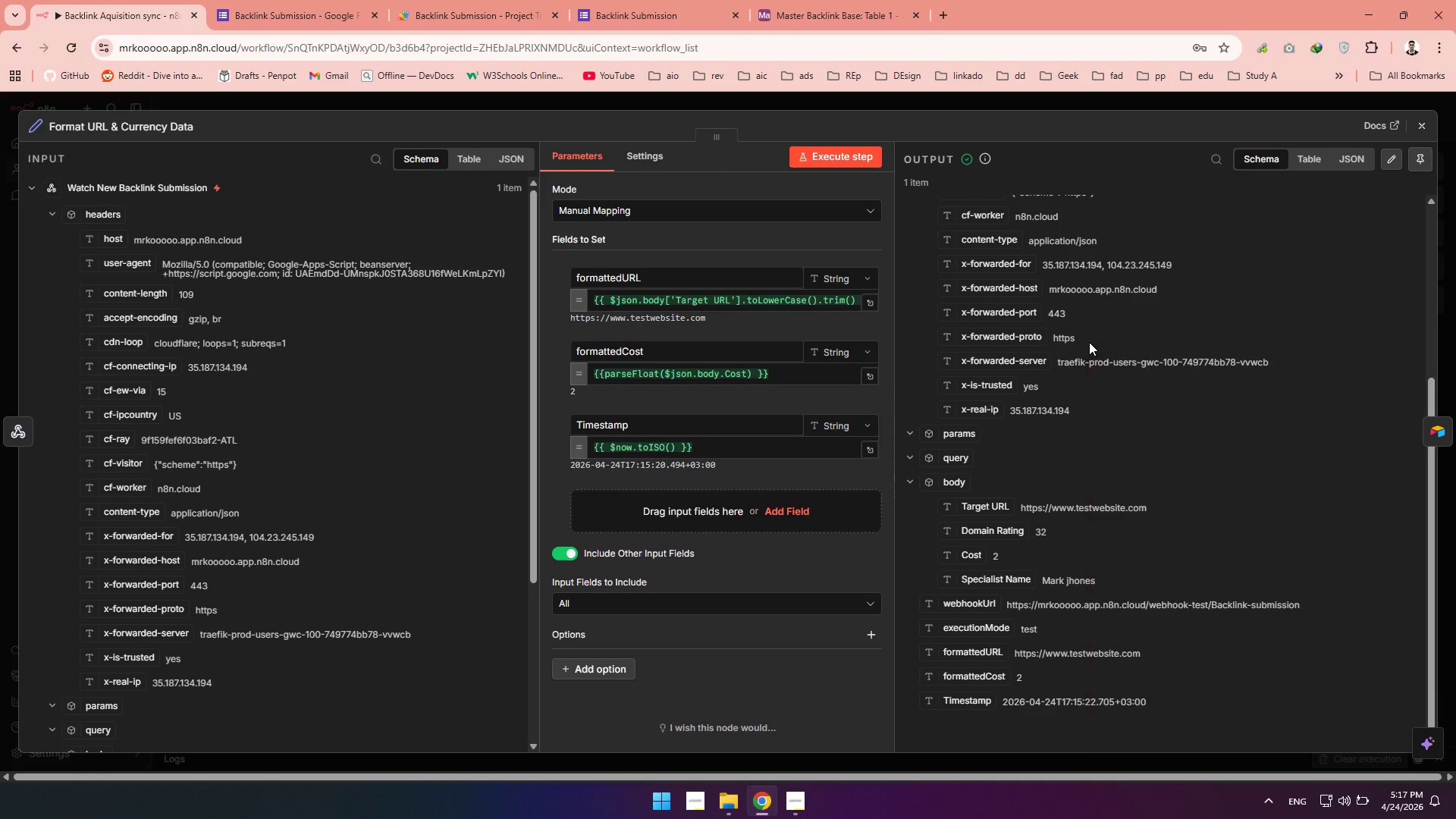 
scroll: coordinate [1089, 342], scroll_direction: down, amount: 7.0
 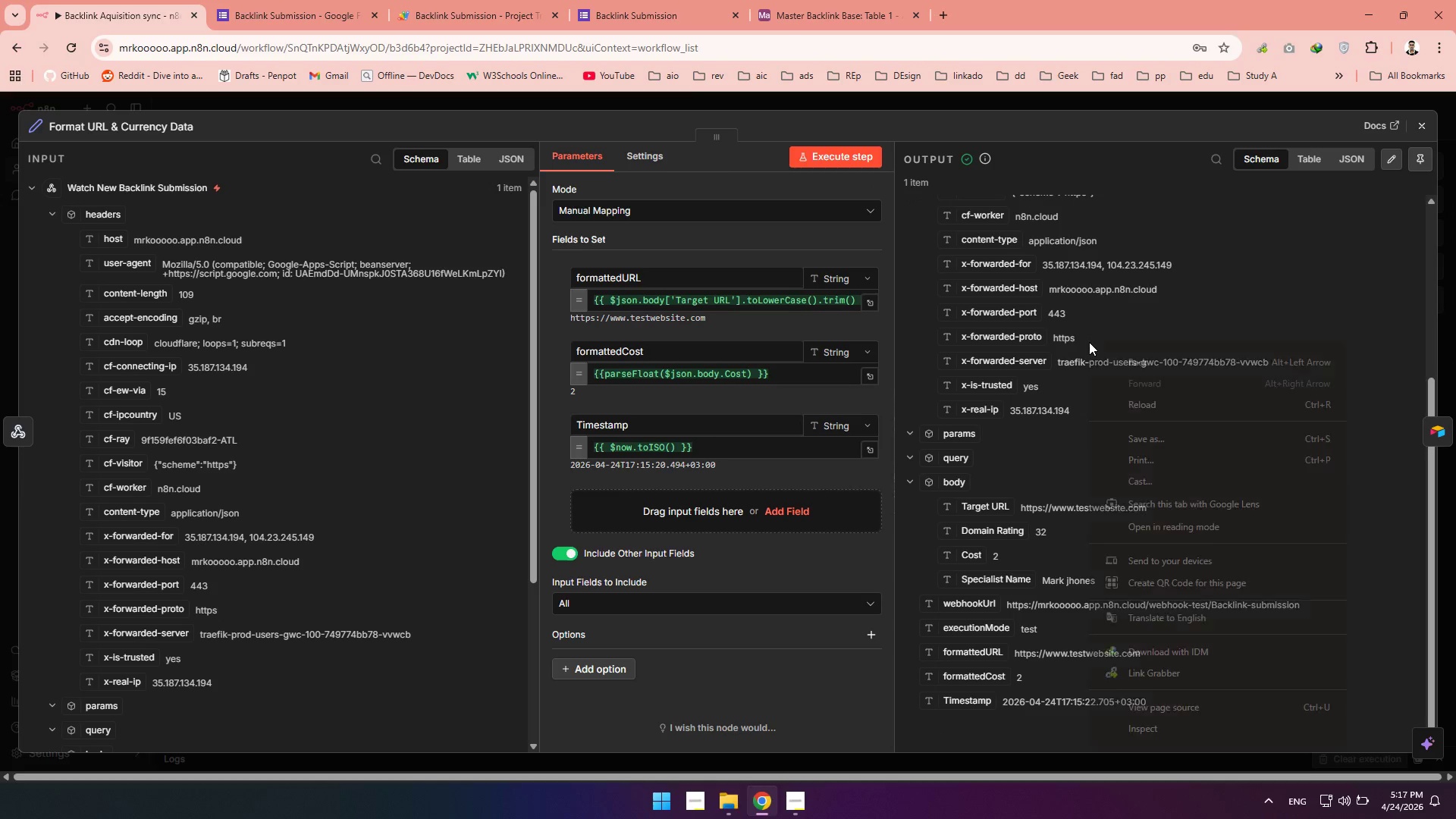 
right_click([1089, 342])
 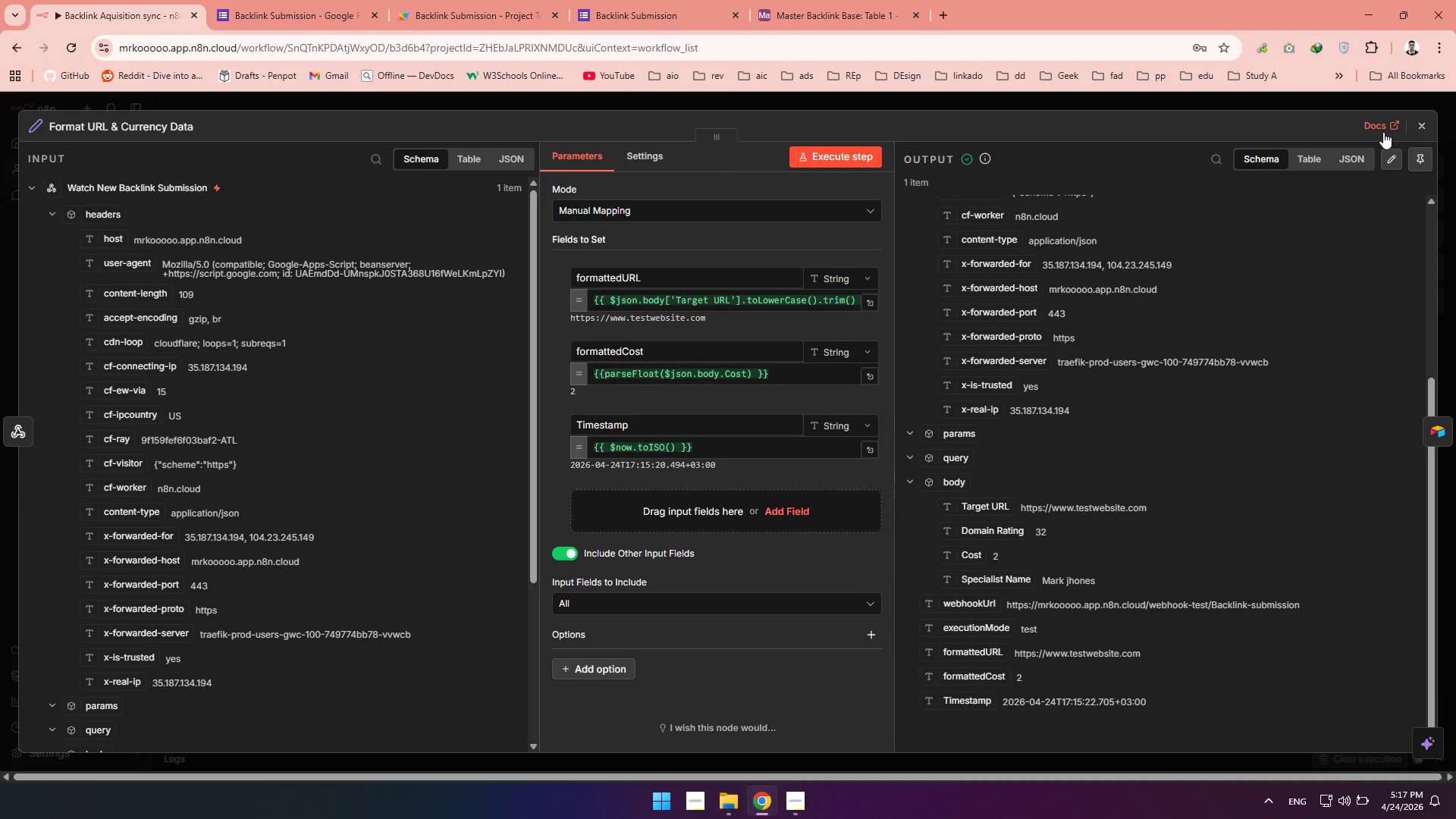 
left_click([1302, 132])
 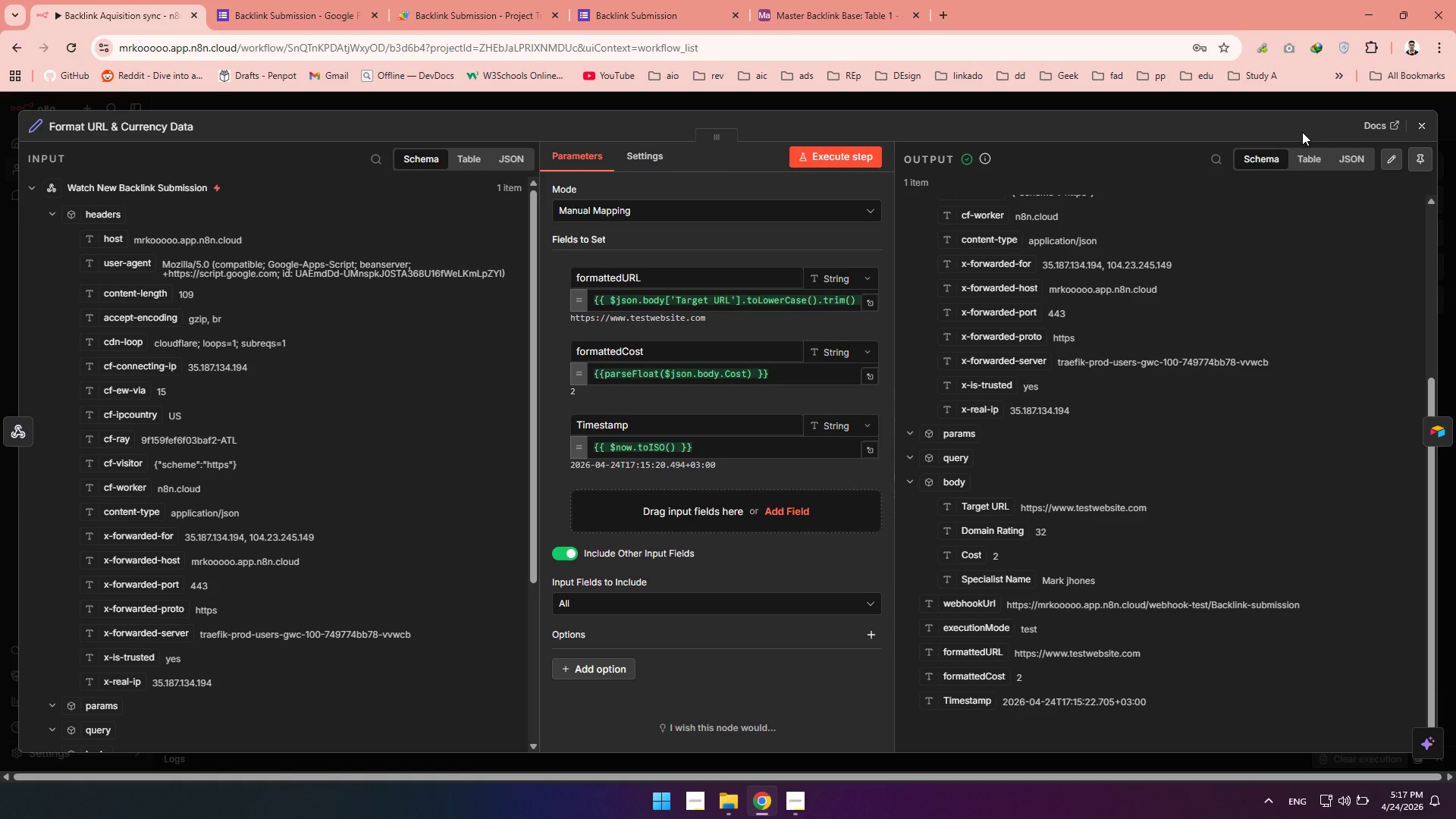 
wait(28.0)
 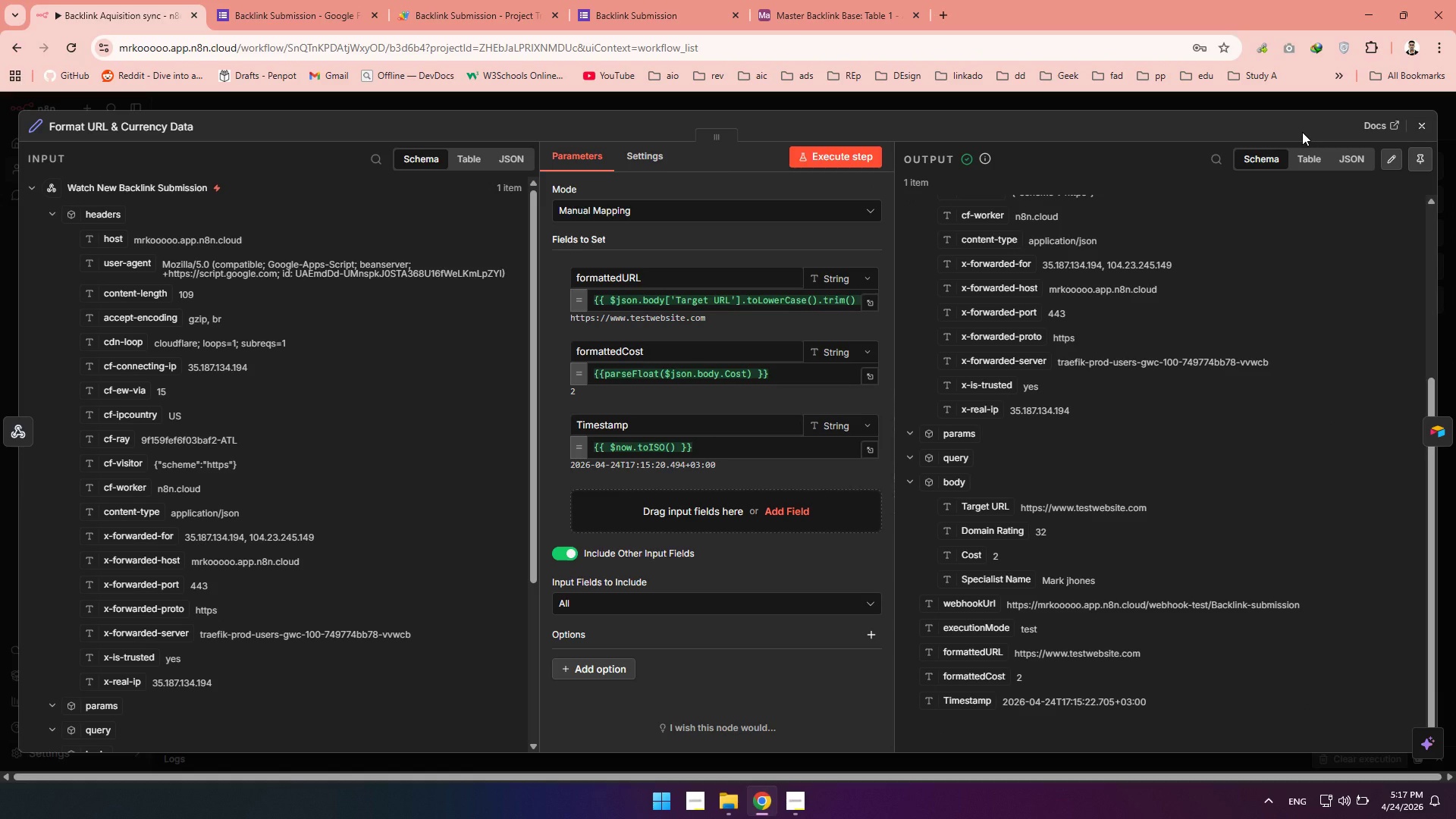 
left_click([1297, 131])
 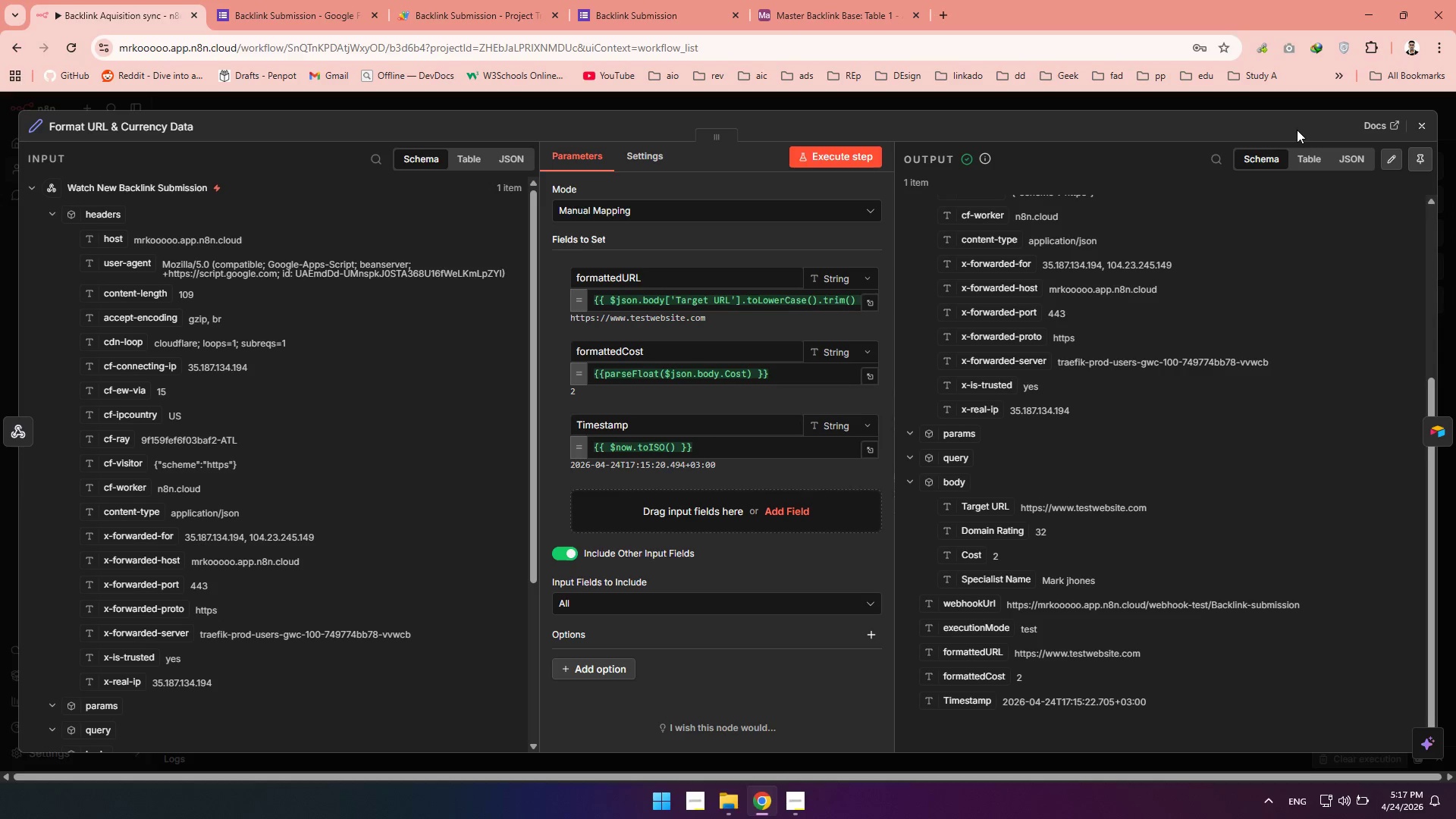 
wait(6.01)
 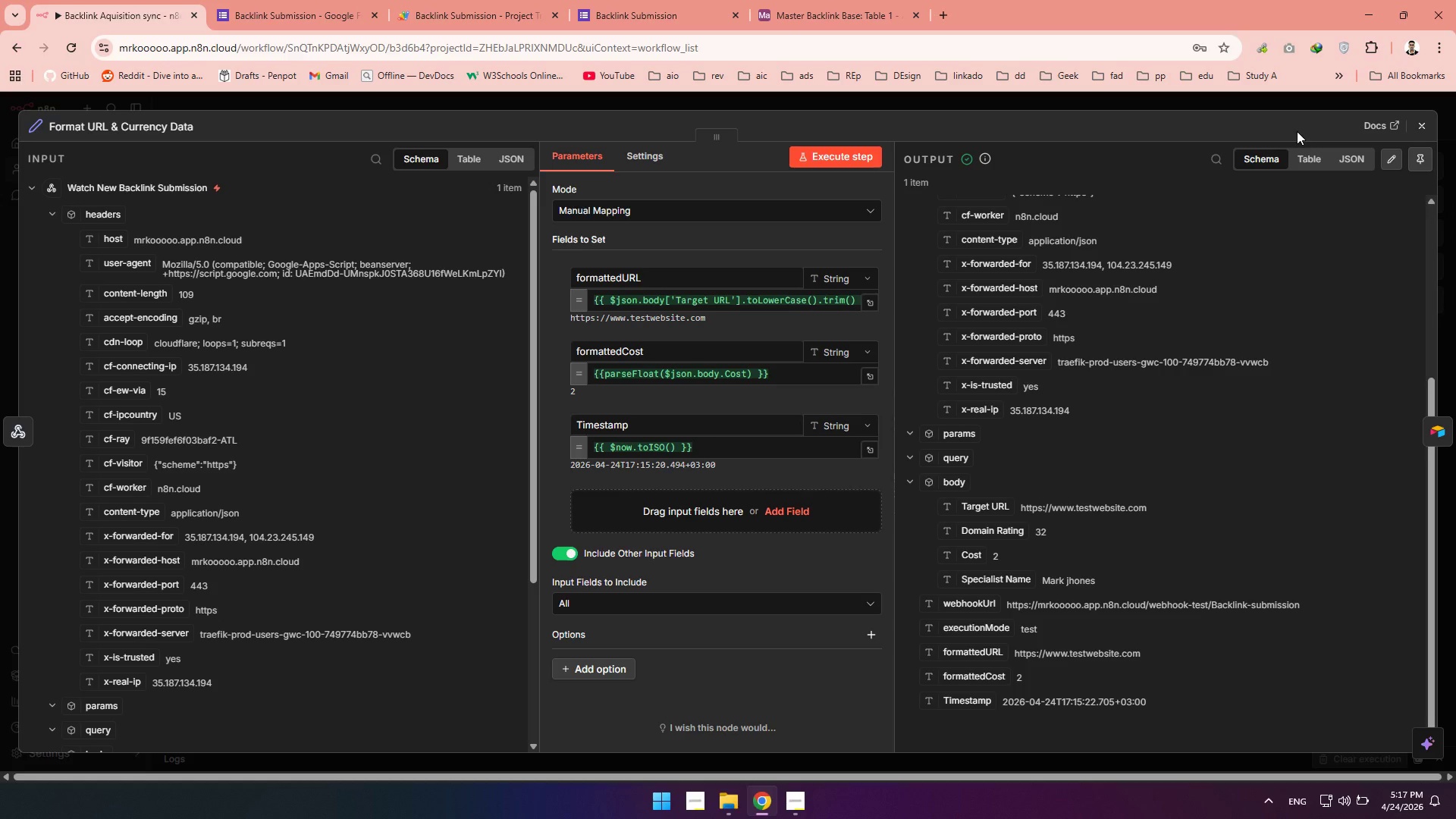 
left_click([1423, 124])
 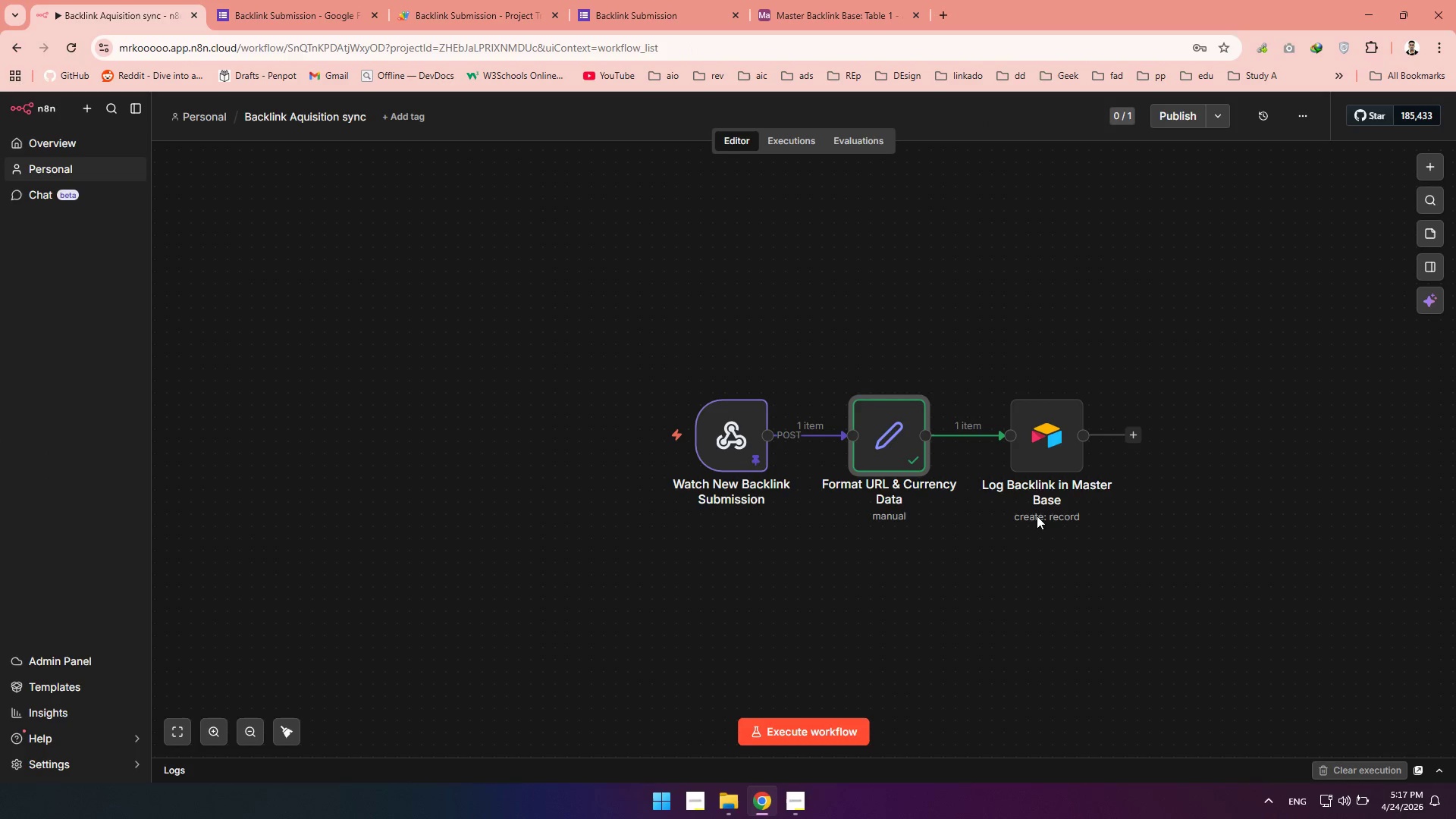 
double_click([1032, 447])
 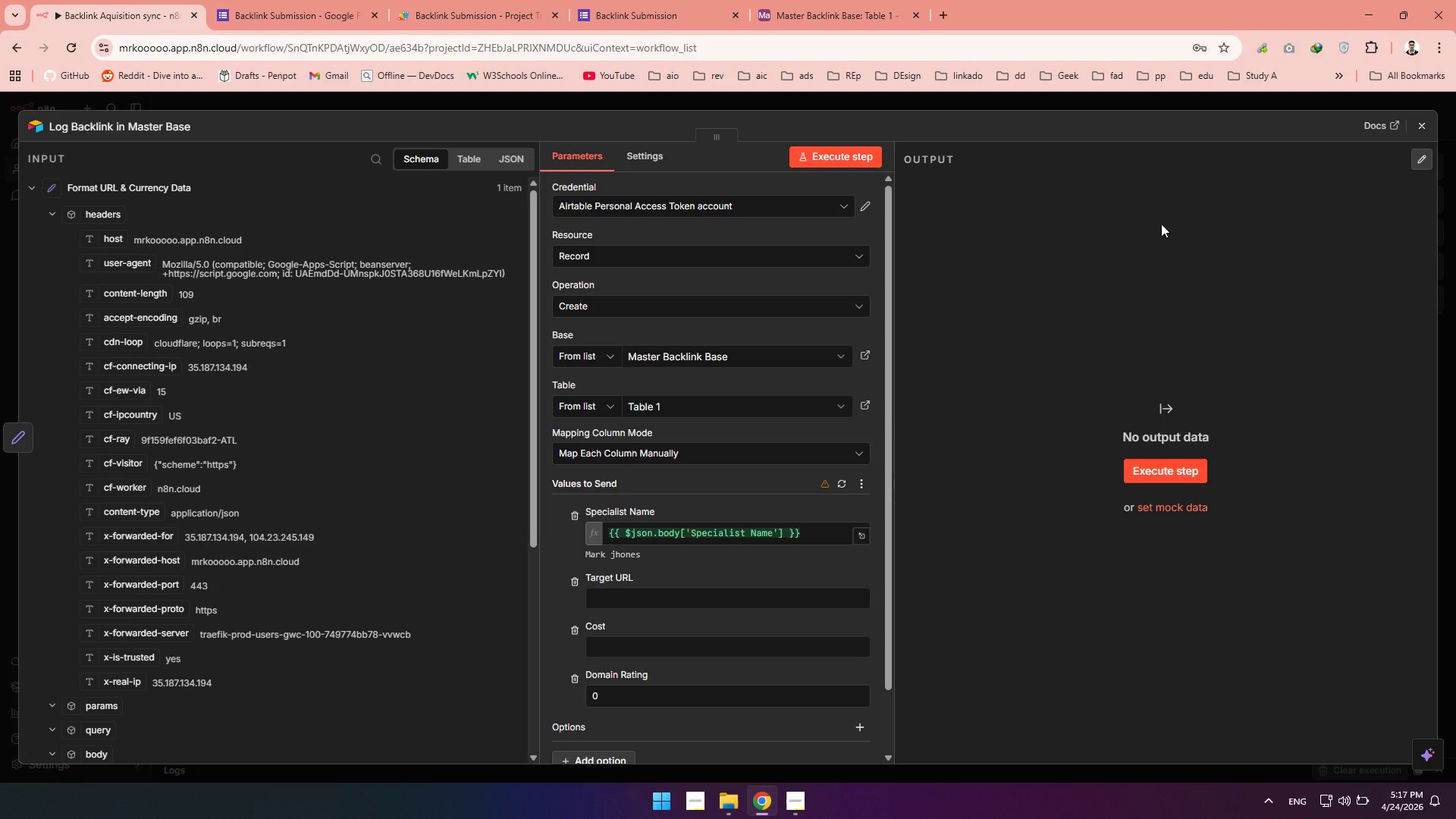 
wait(7.3)
 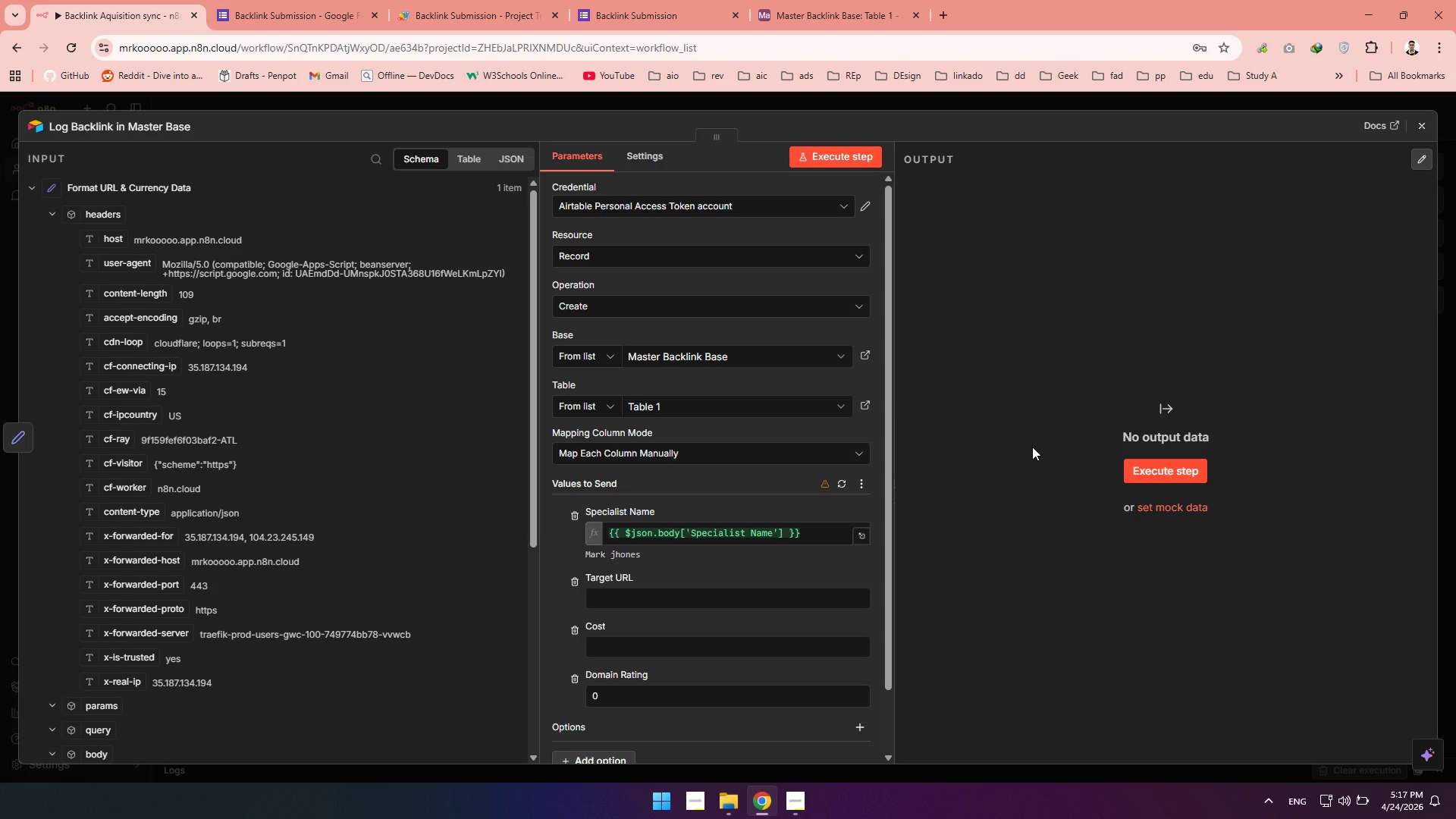 
left_click([838, 482])
 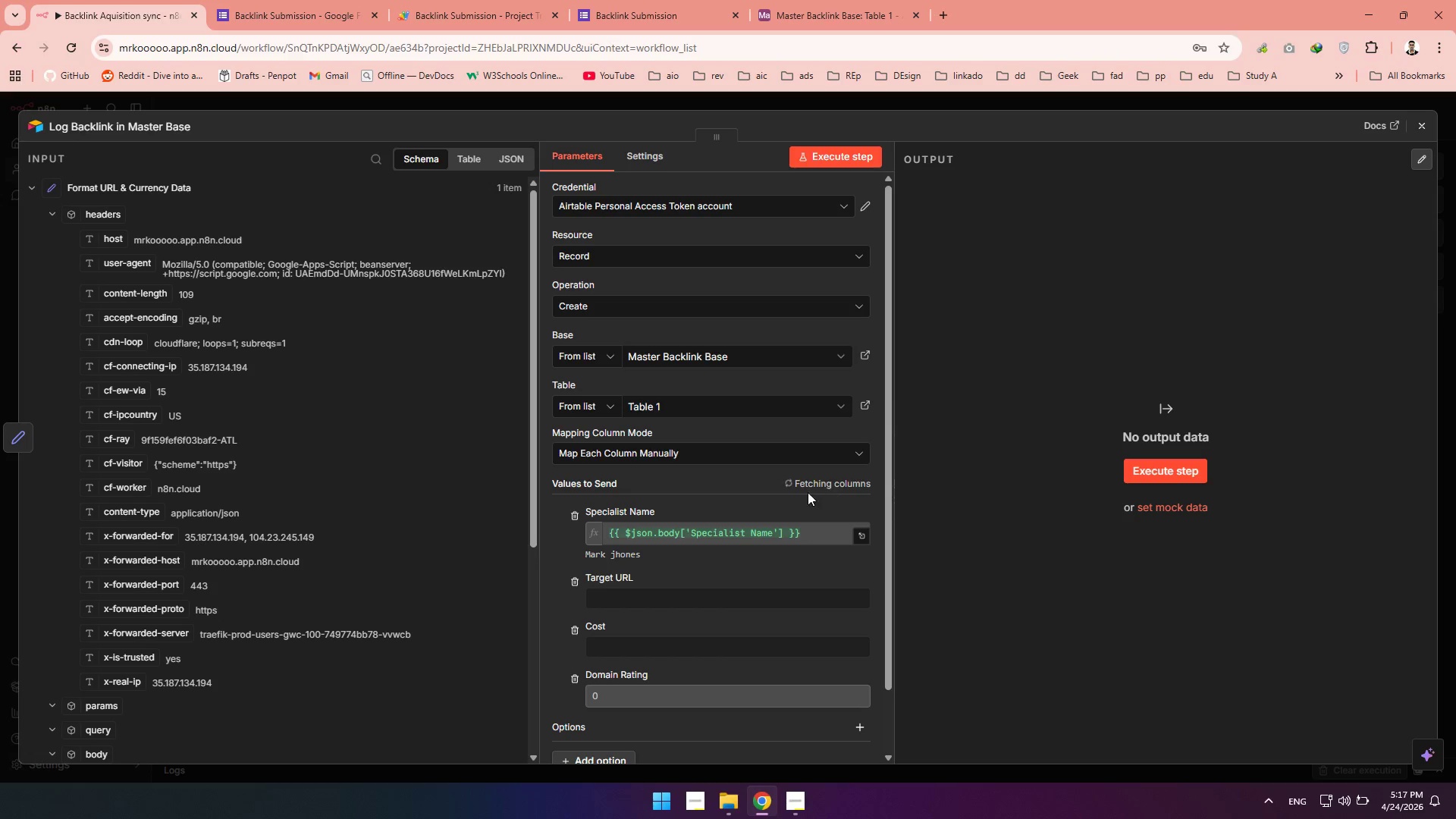 
mouse_move([696, 517])
 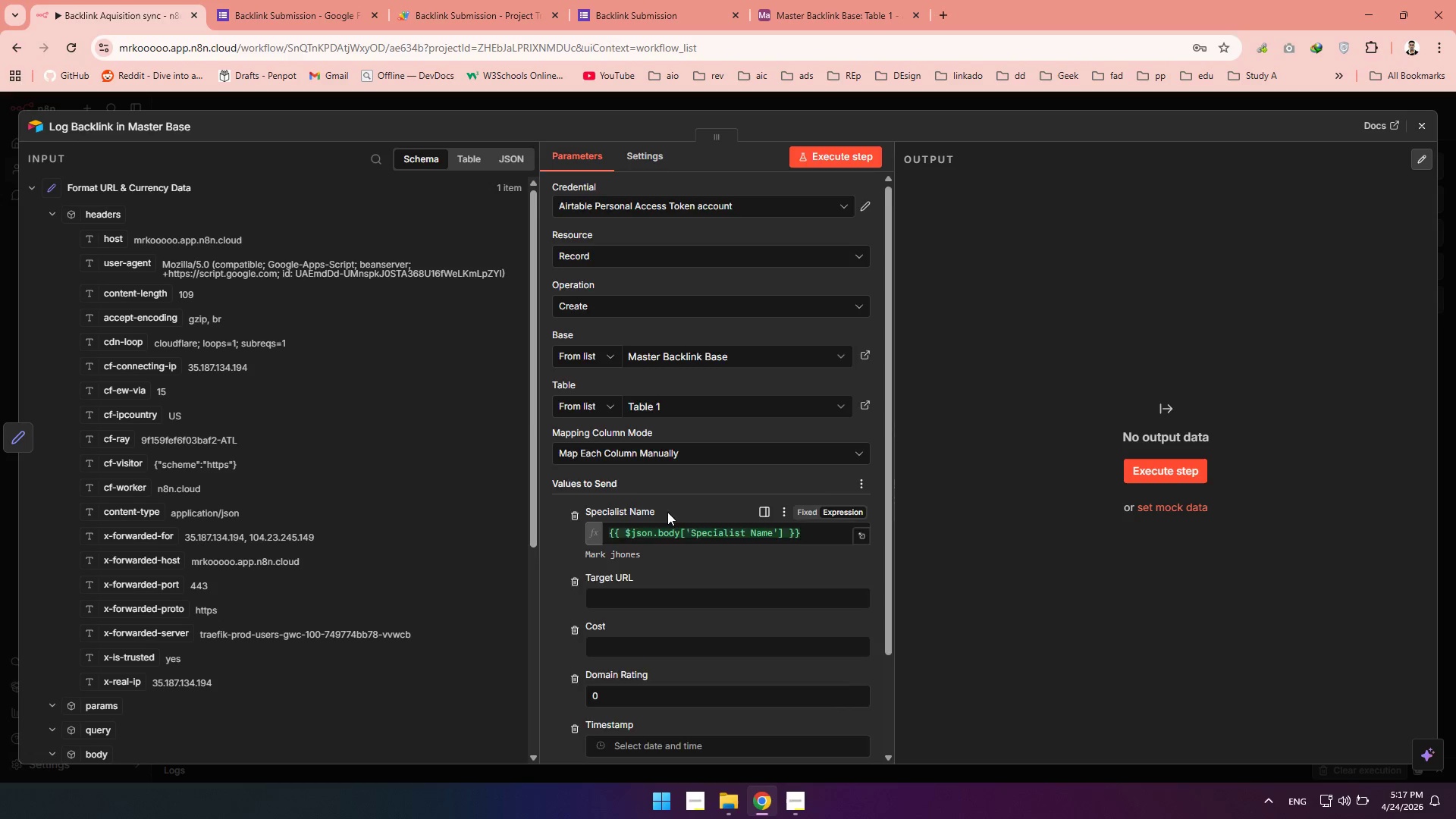 
scroll: coordinate [215, 475], scroll_direction: down, amount: 6.0
 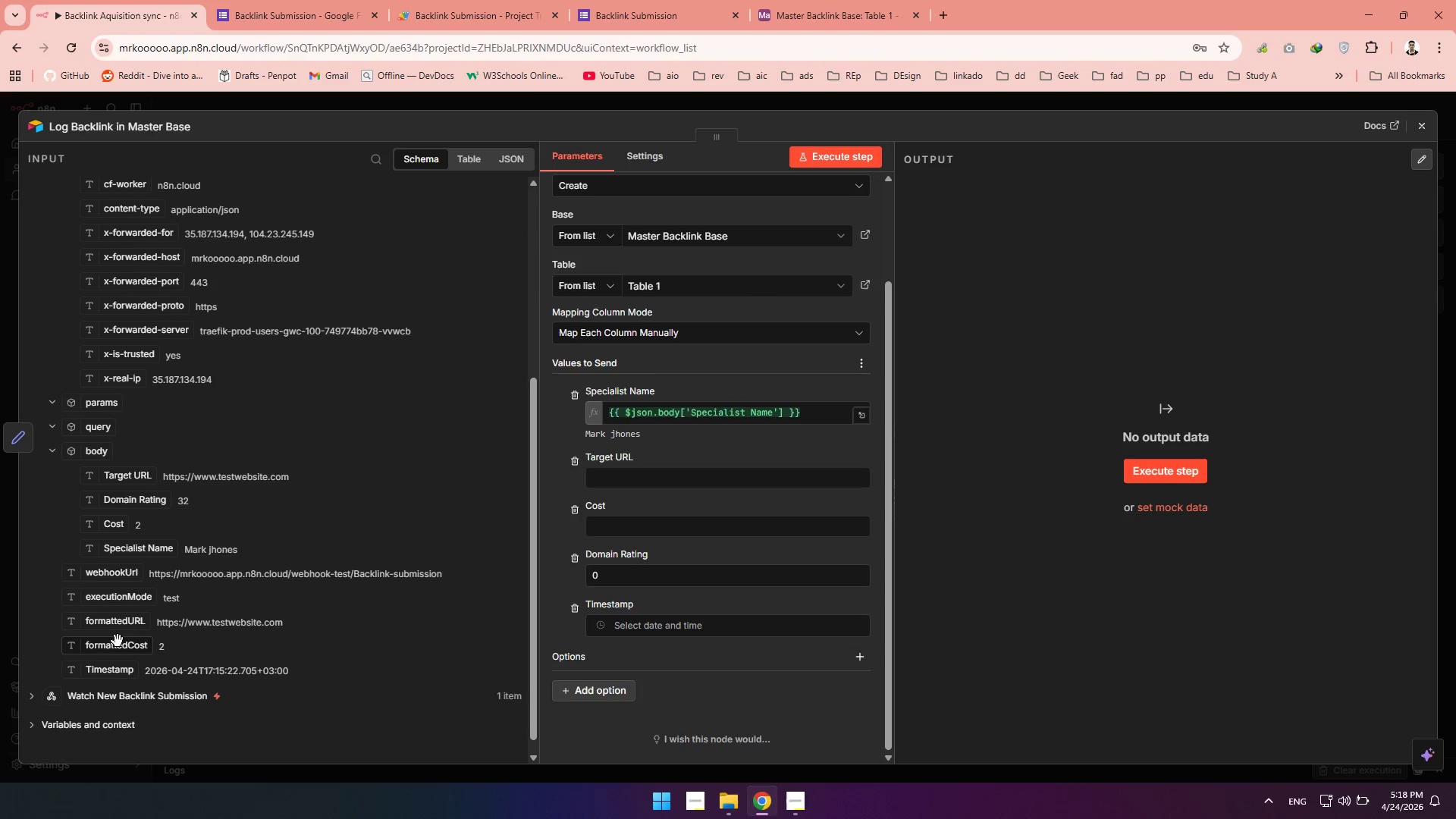 
left_click_drag(start_coordinate=[108, 624], to_coordinate=[662, 486])
 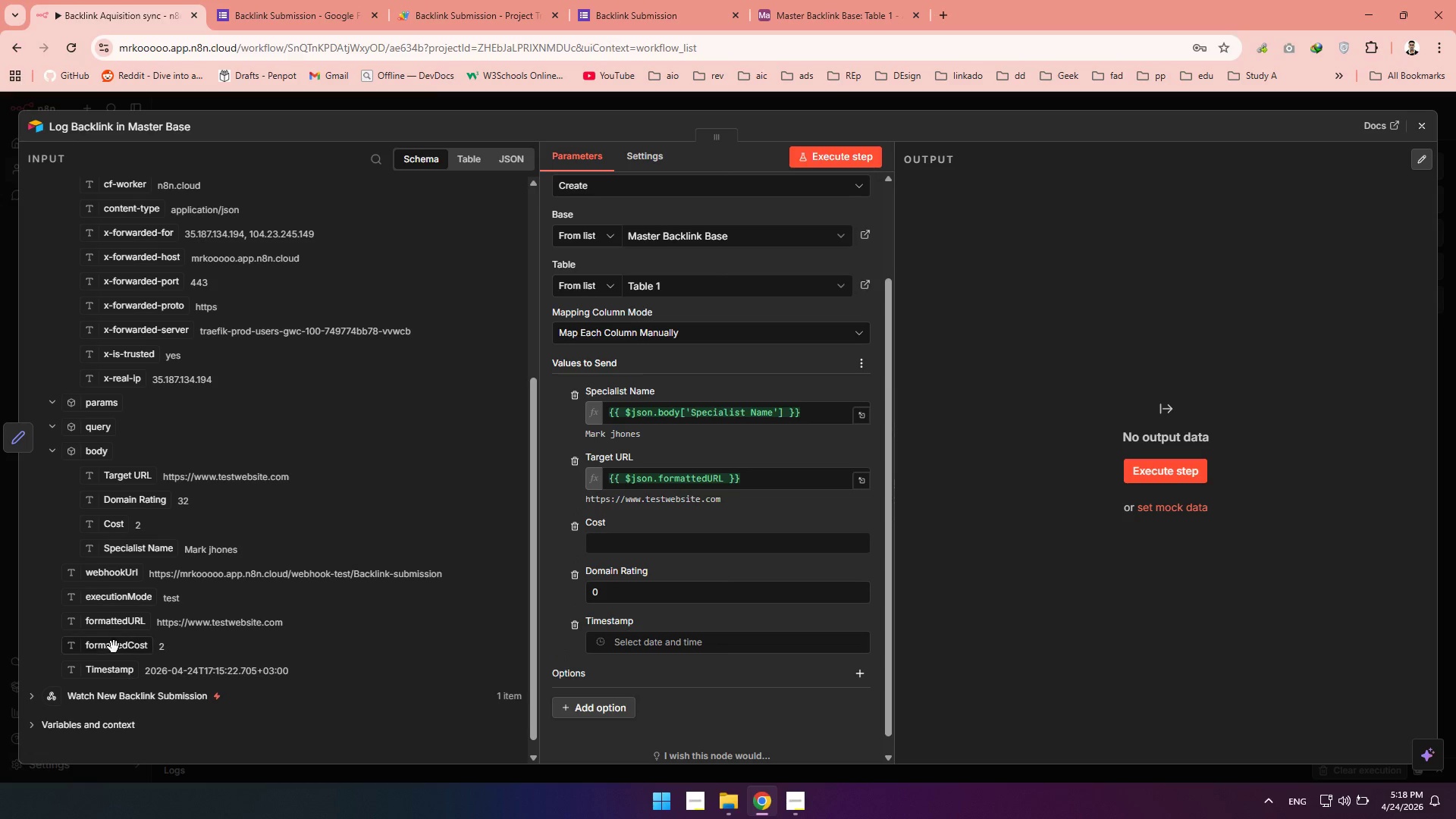 
left_click_drag(start_coordinate=[112, 652], to_coordinate=[653, 536])
 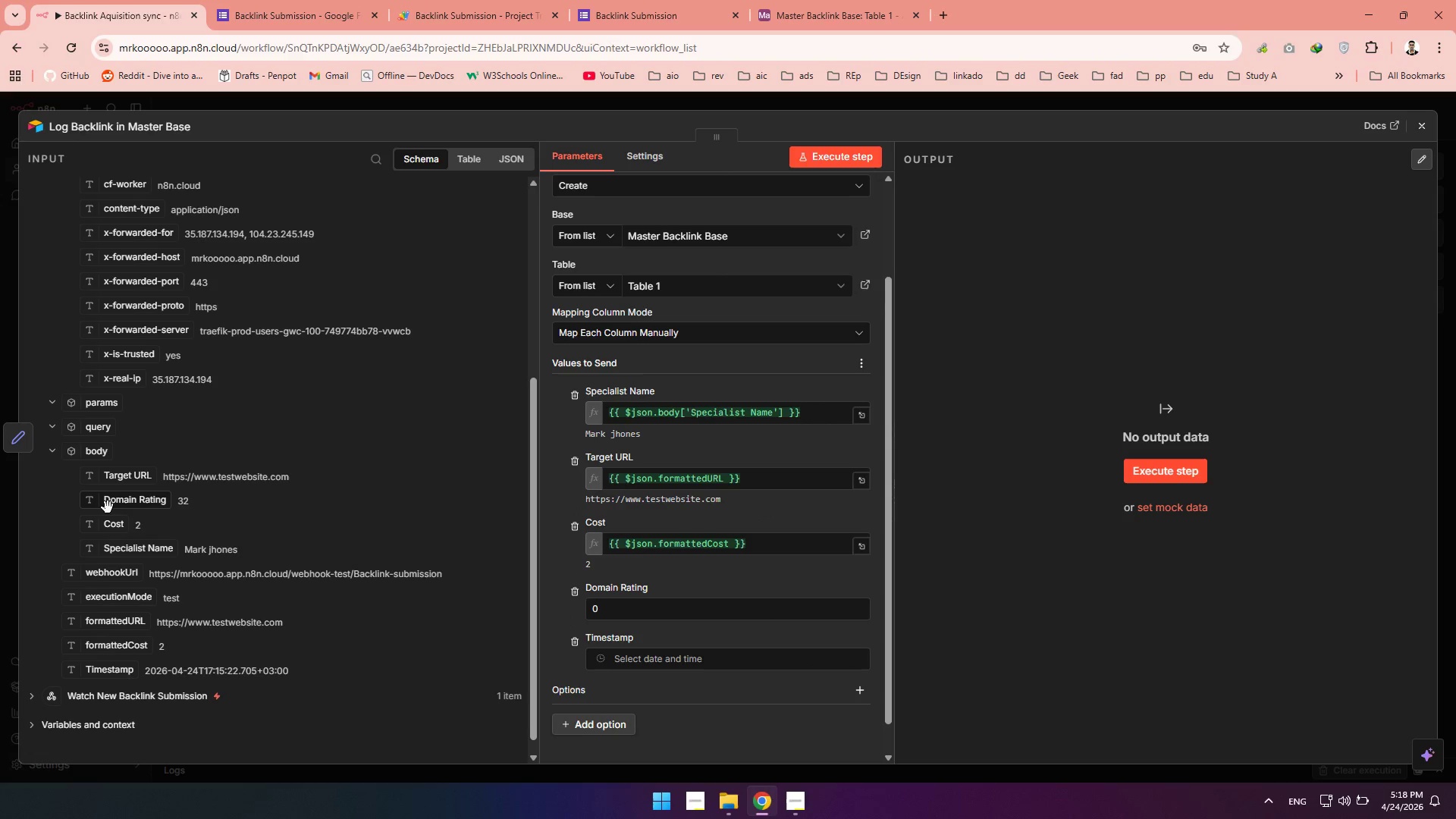 
left_click_drag(start_coordinate=[108, 507], to_coordinate=[644, 605])
 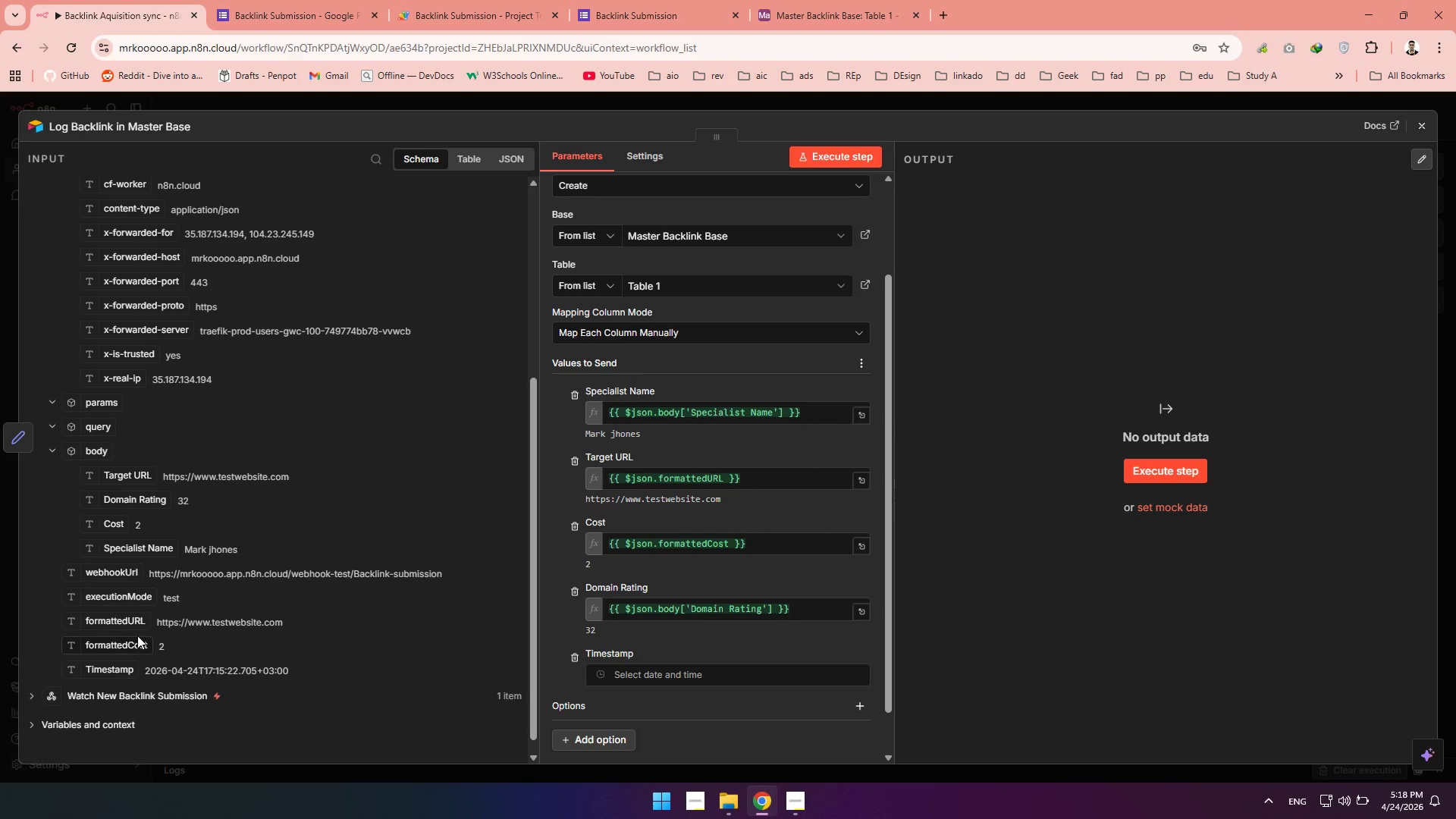 
left_click_drag(start_coordinate=[121, 677], to_coordinate=[684, 669])
 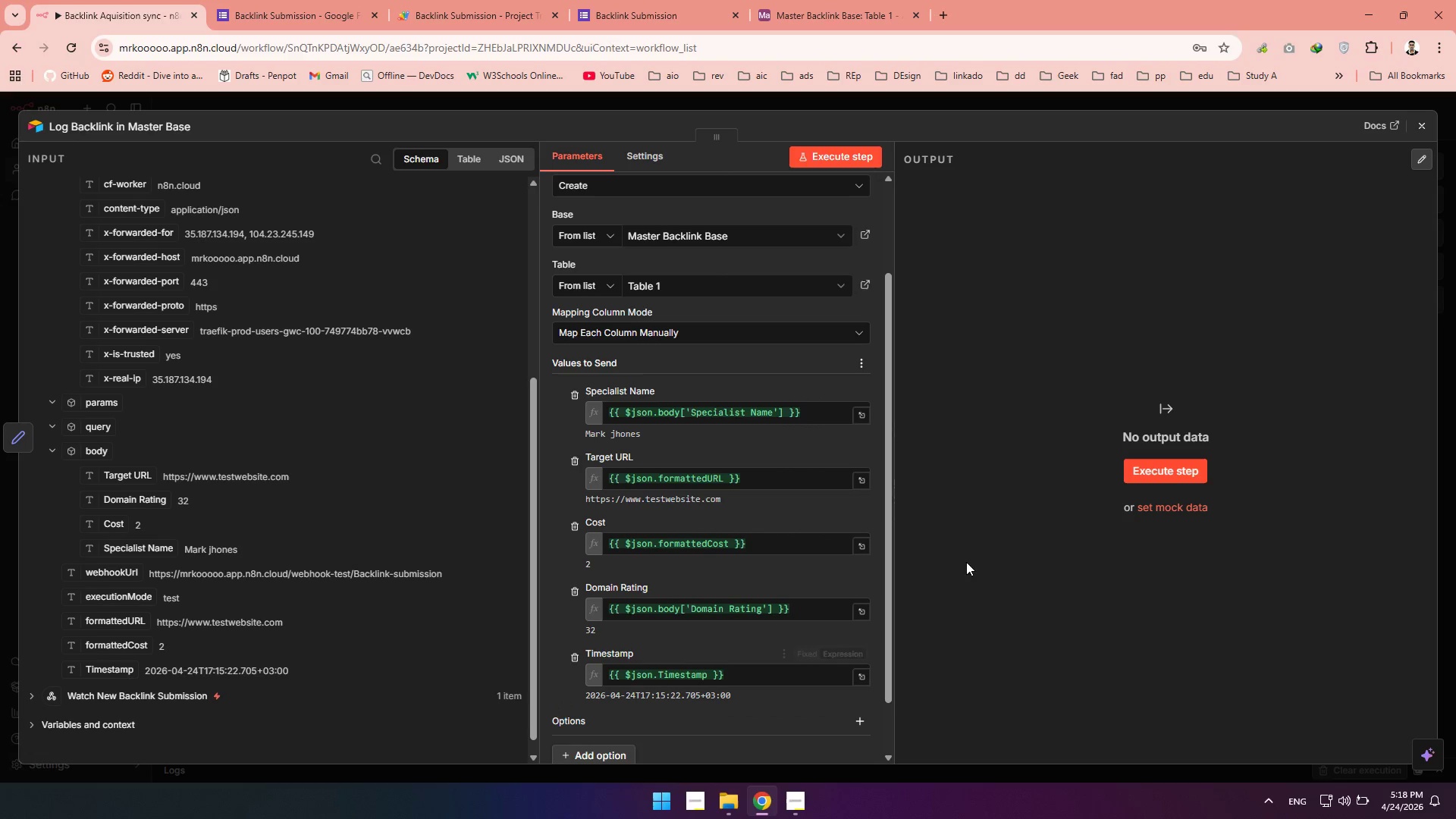 
left_click([974, 557])
 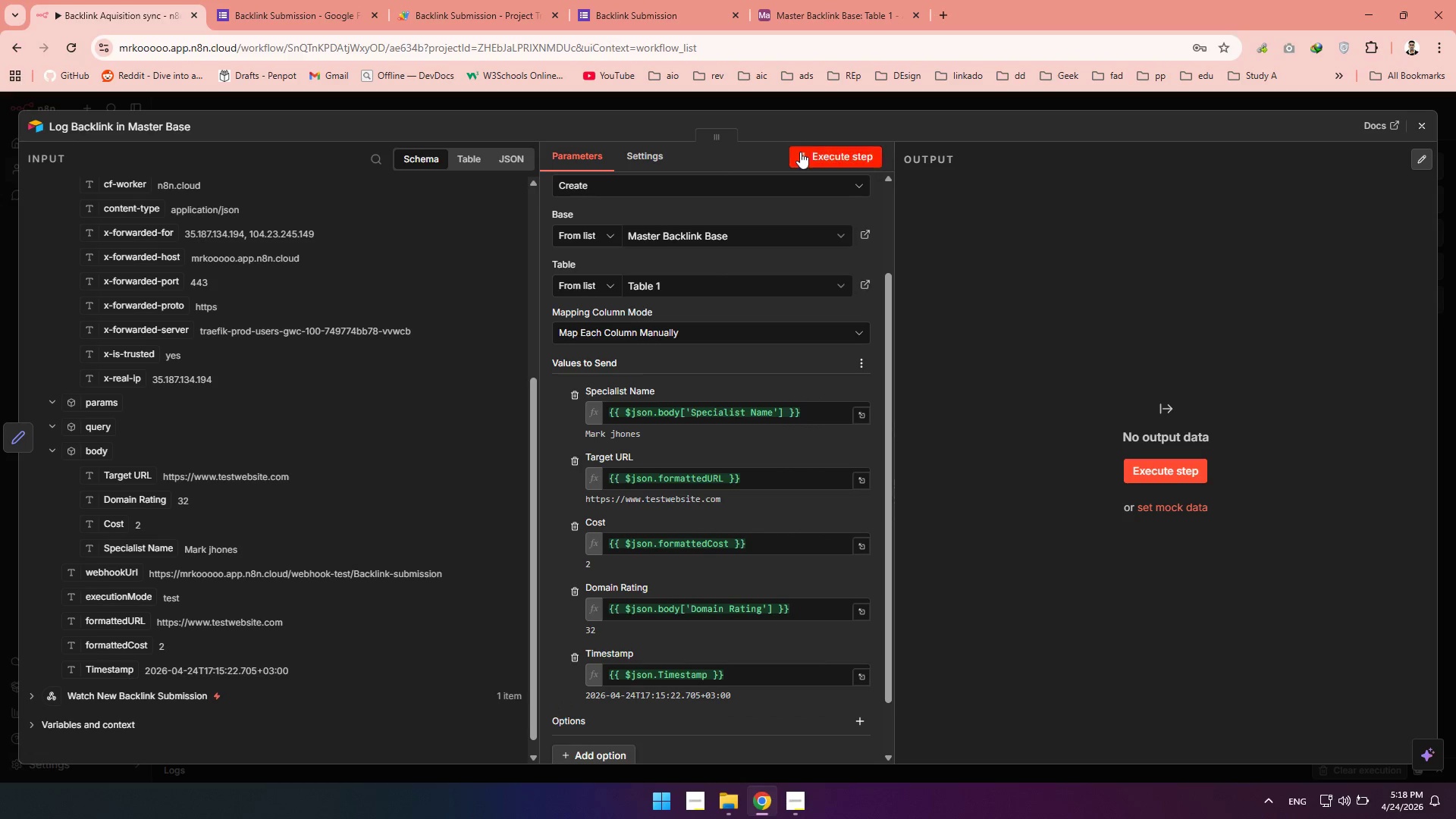 
left_click([801, 152])
 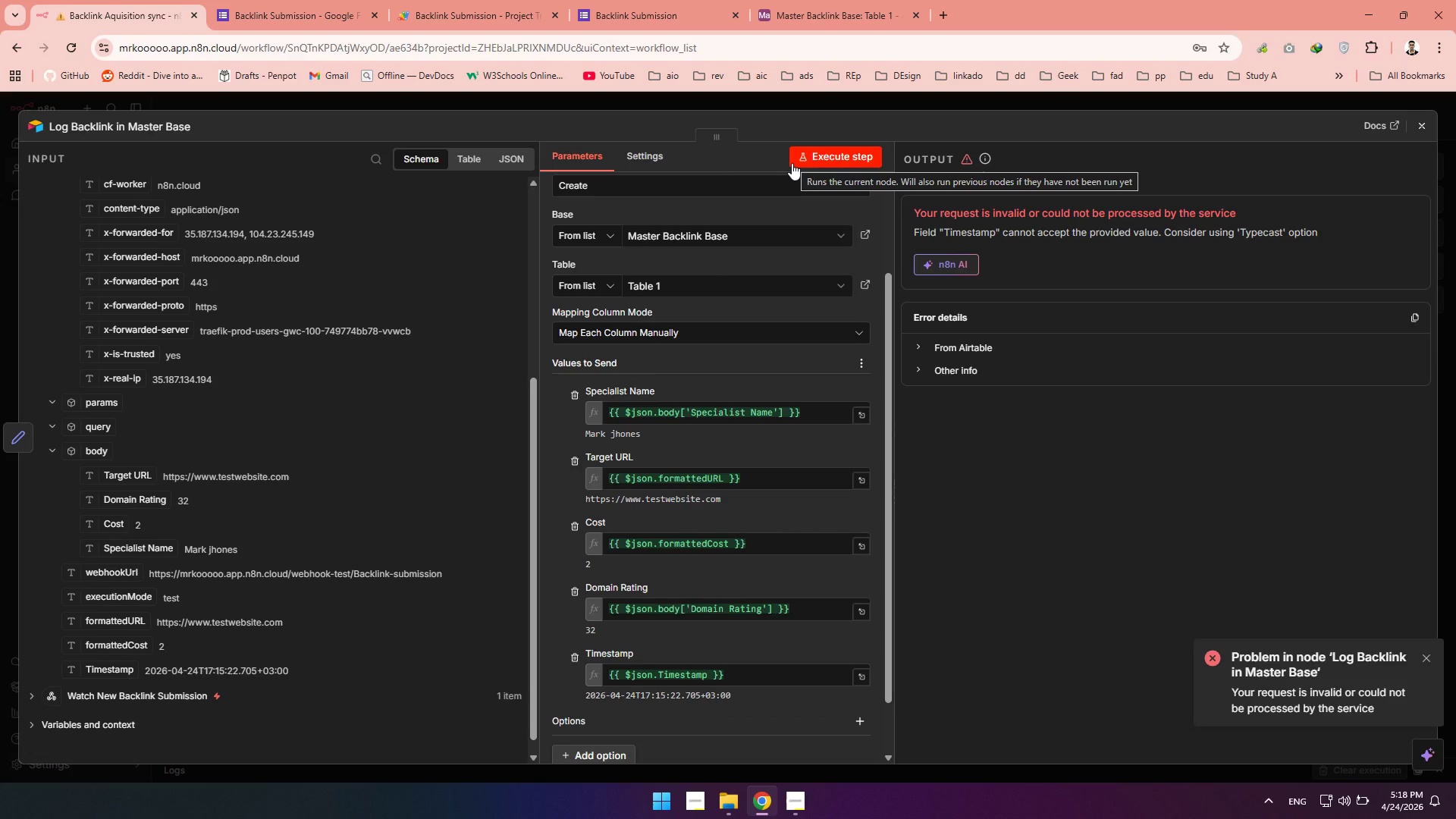 
wait(10.67)
 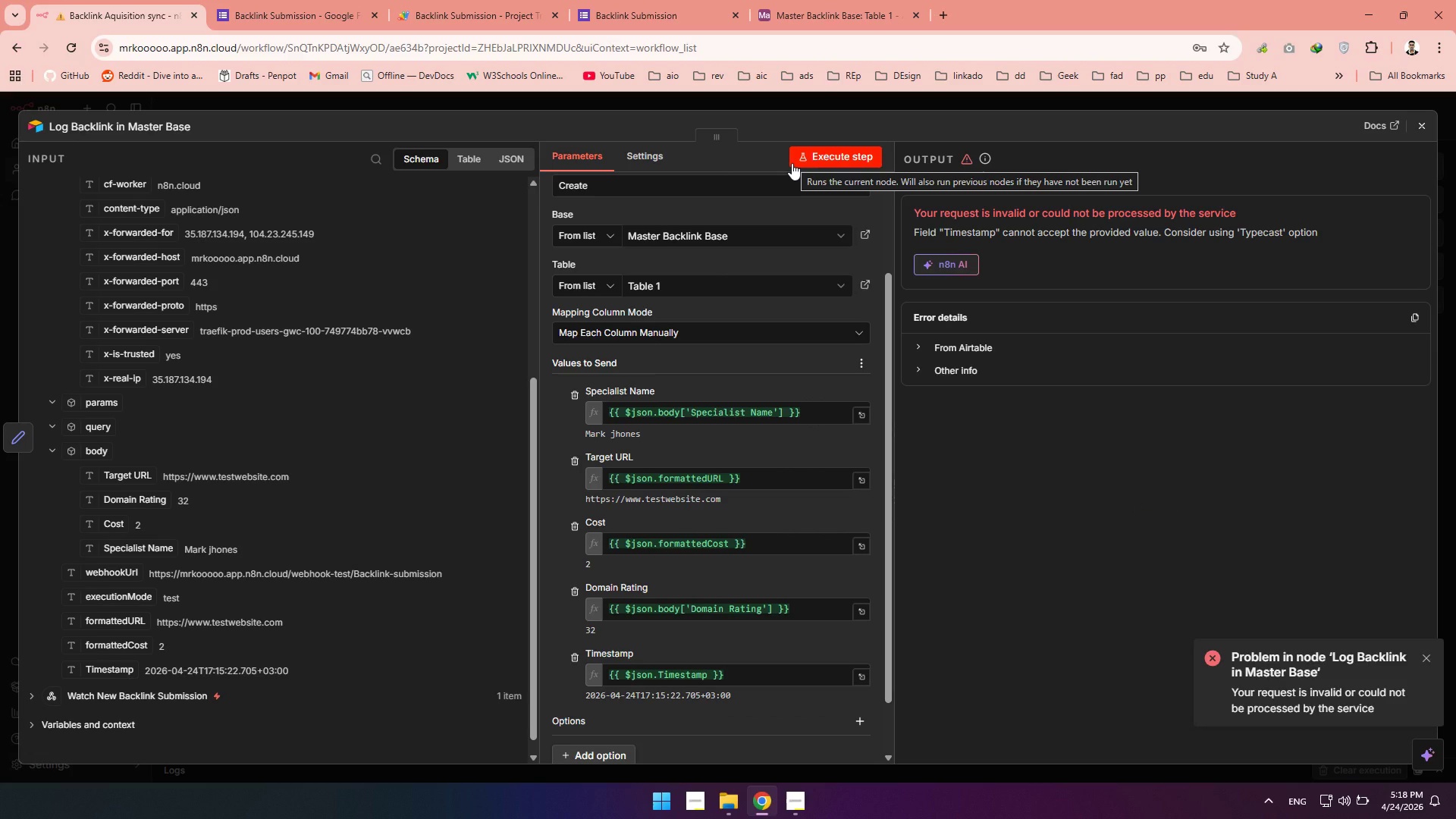 
left_click([1303, 224])
 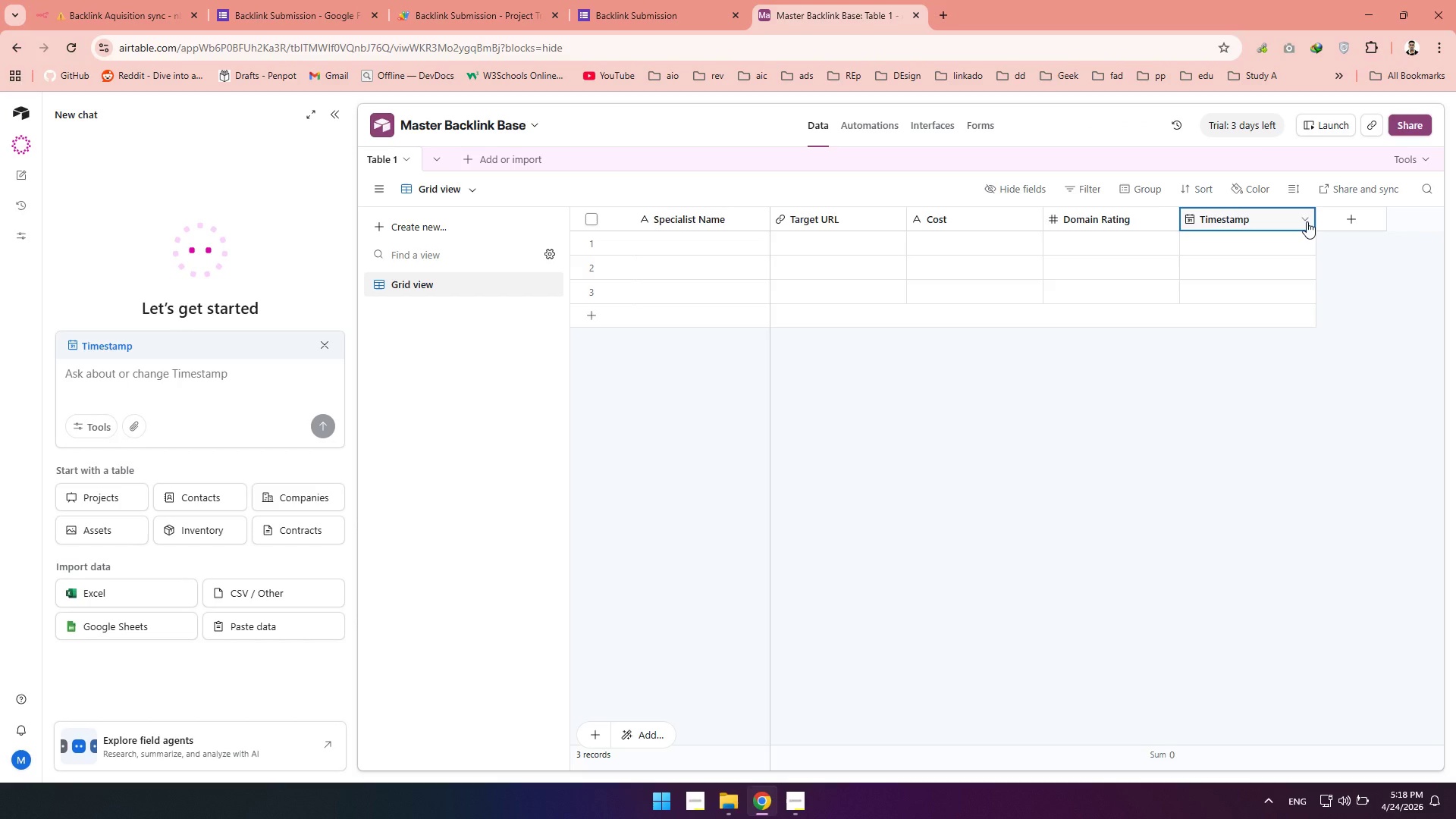 
left_click([1307, 221])
 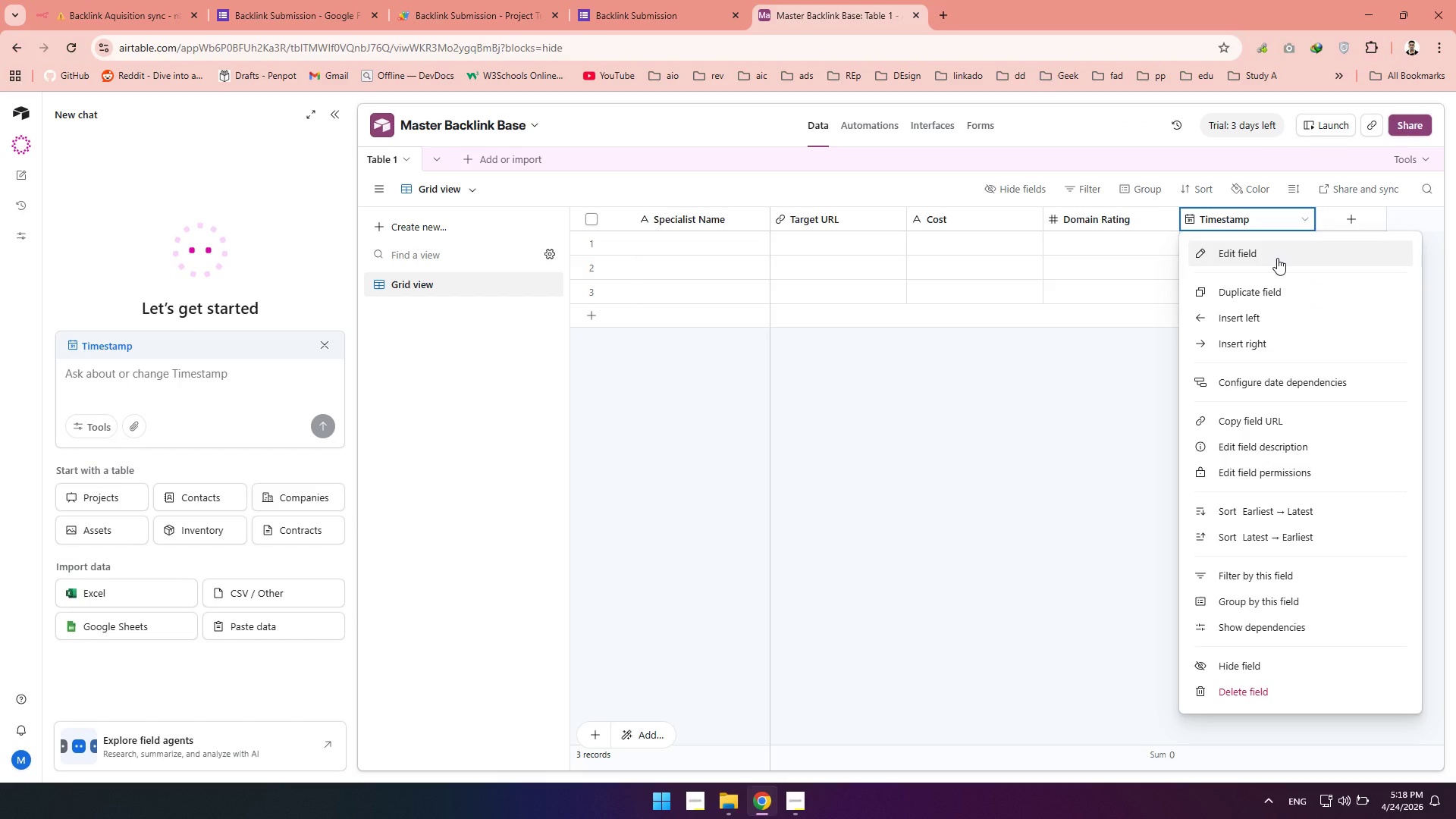 
left_click([1277, 258])
 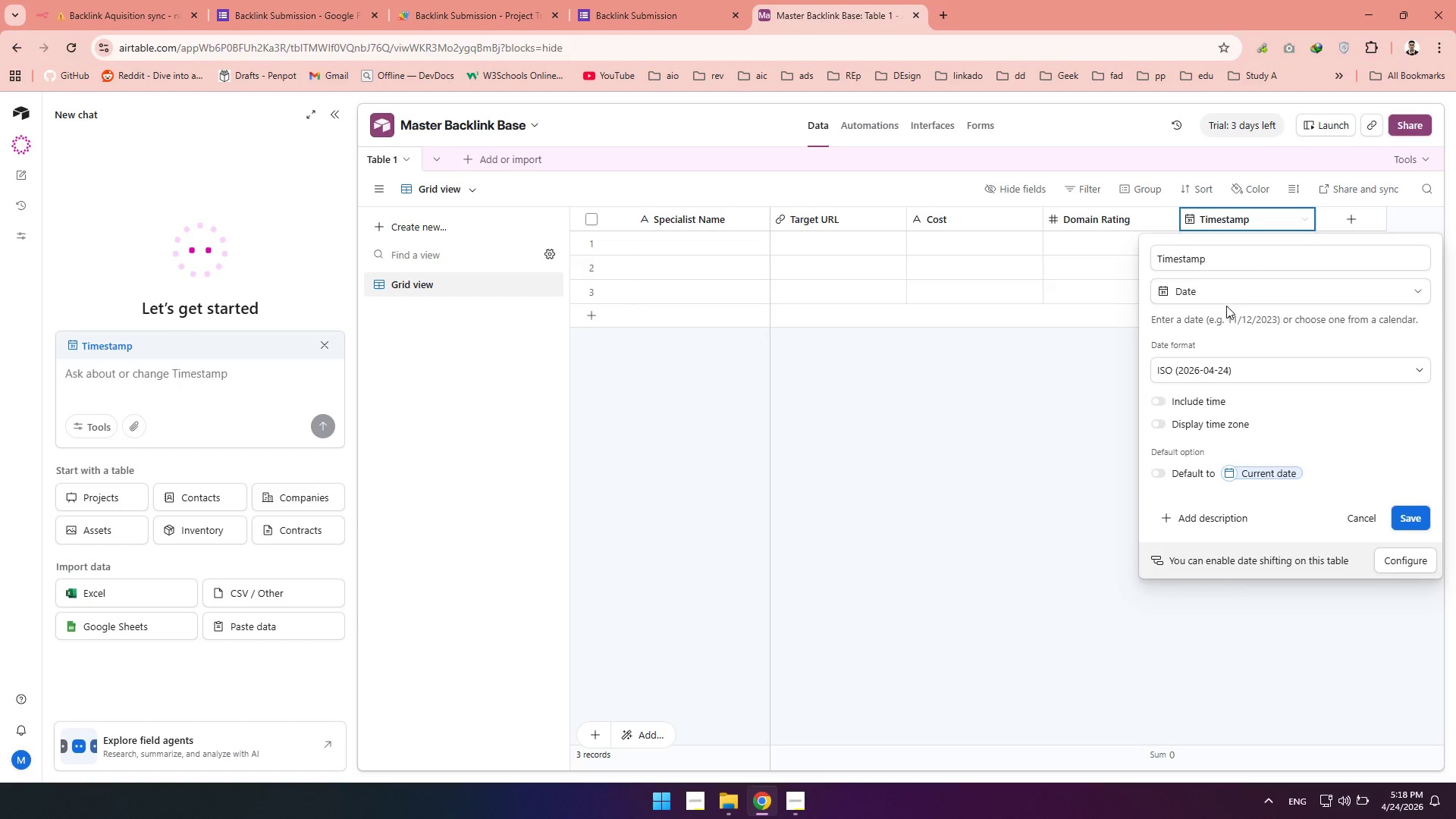 
left_click([1210, 295])
 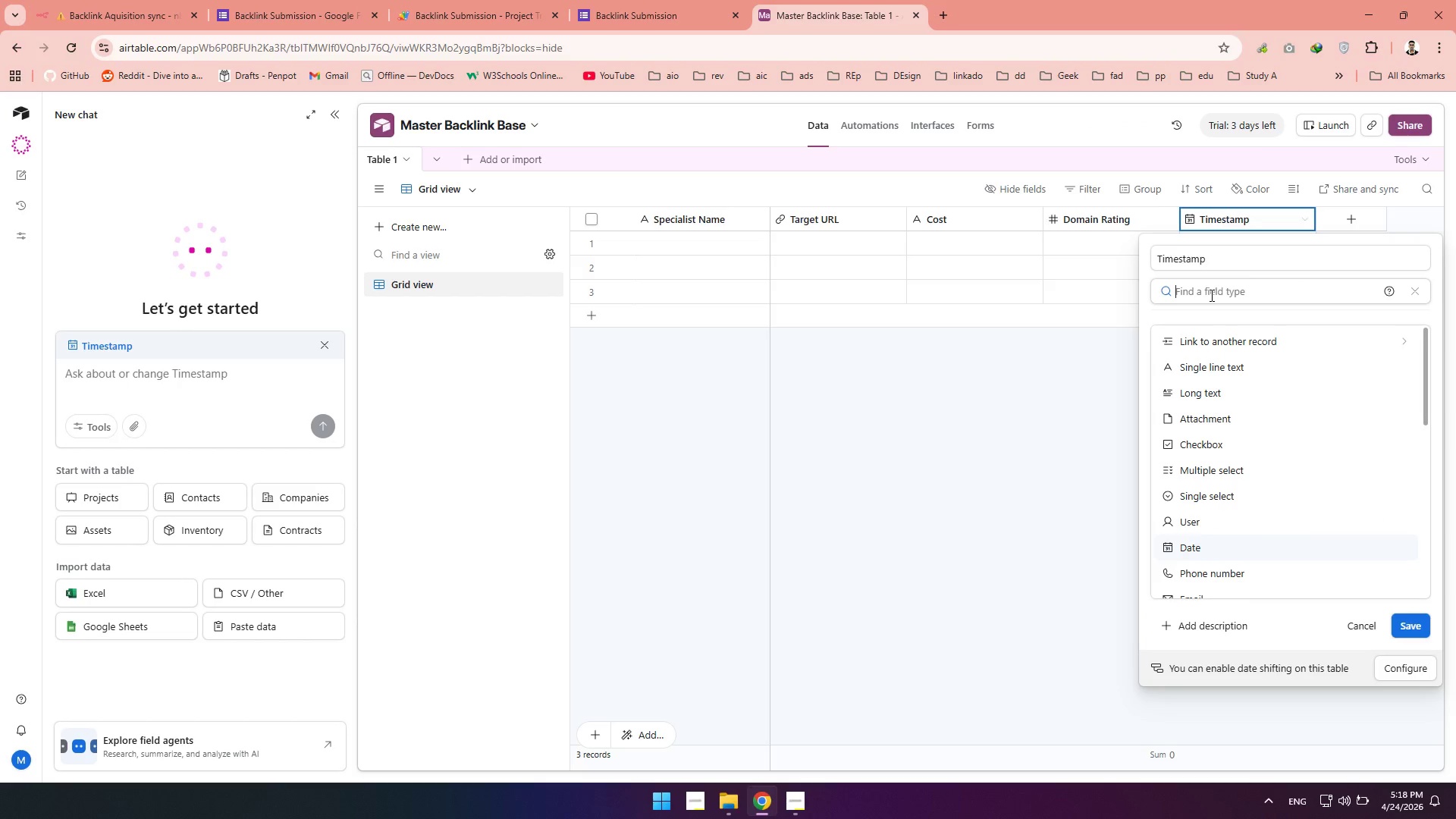 
type(numbe)
 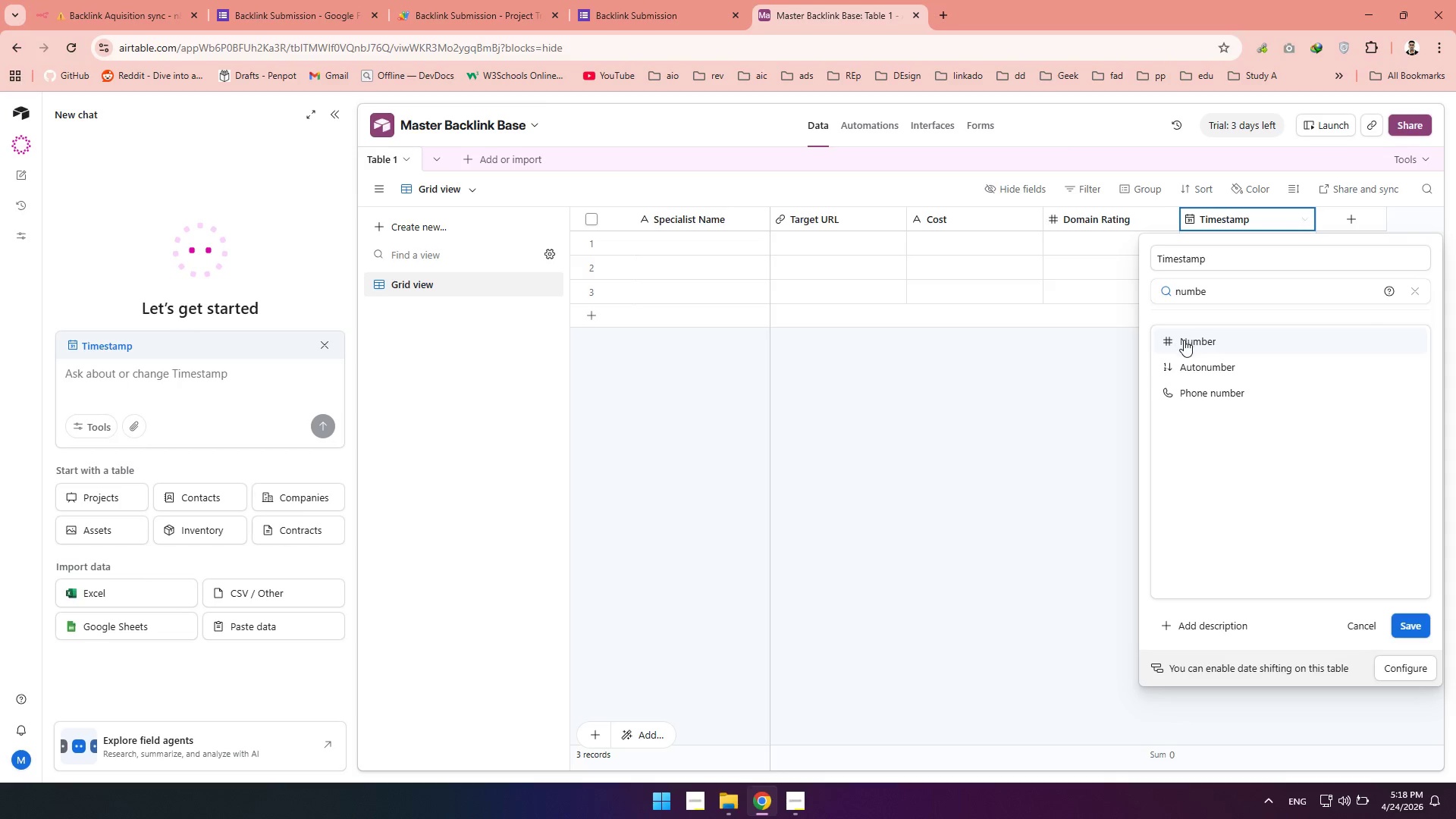 
left_click([1184, 340])
 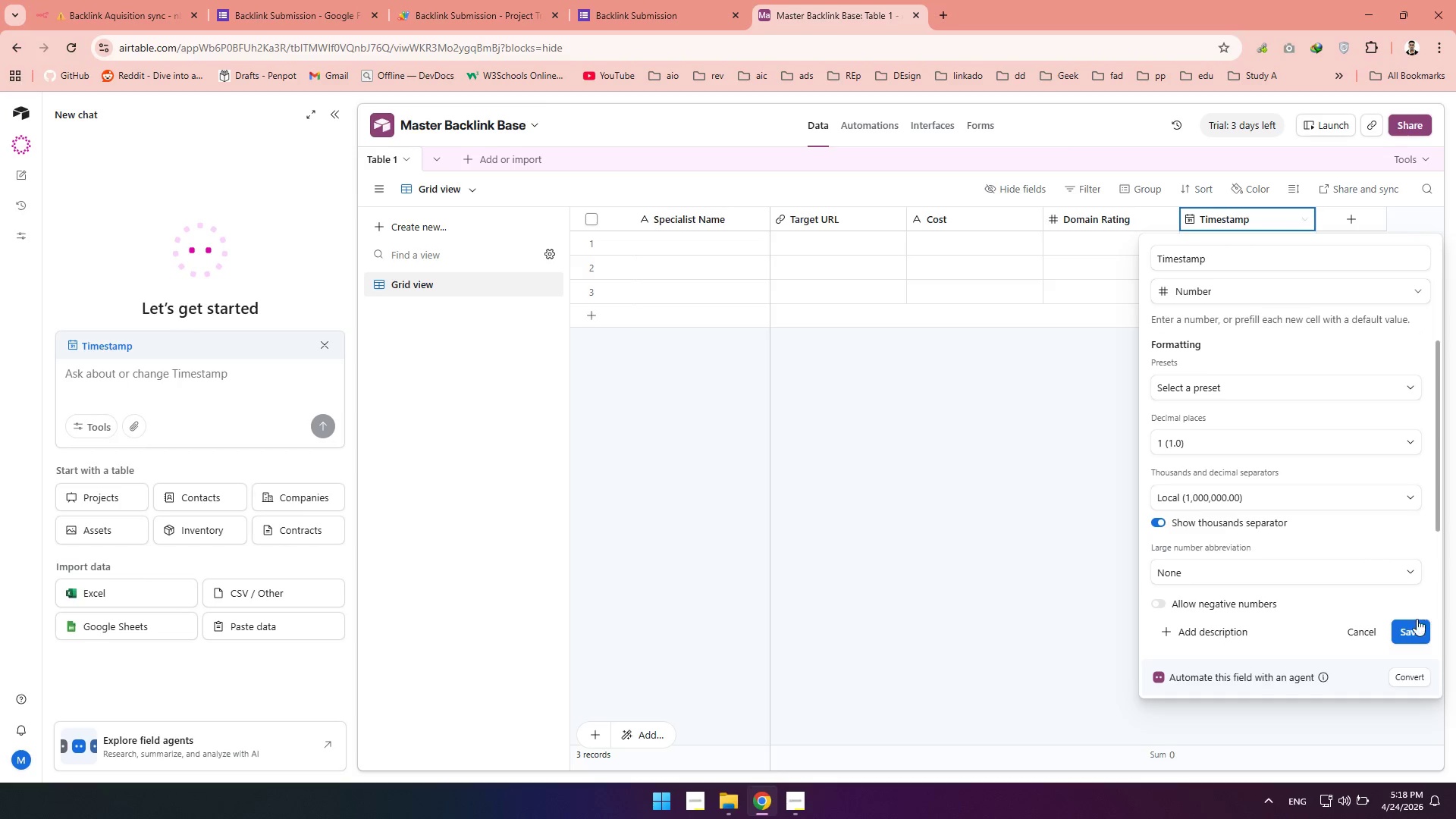 
left_click([1414, 626])
 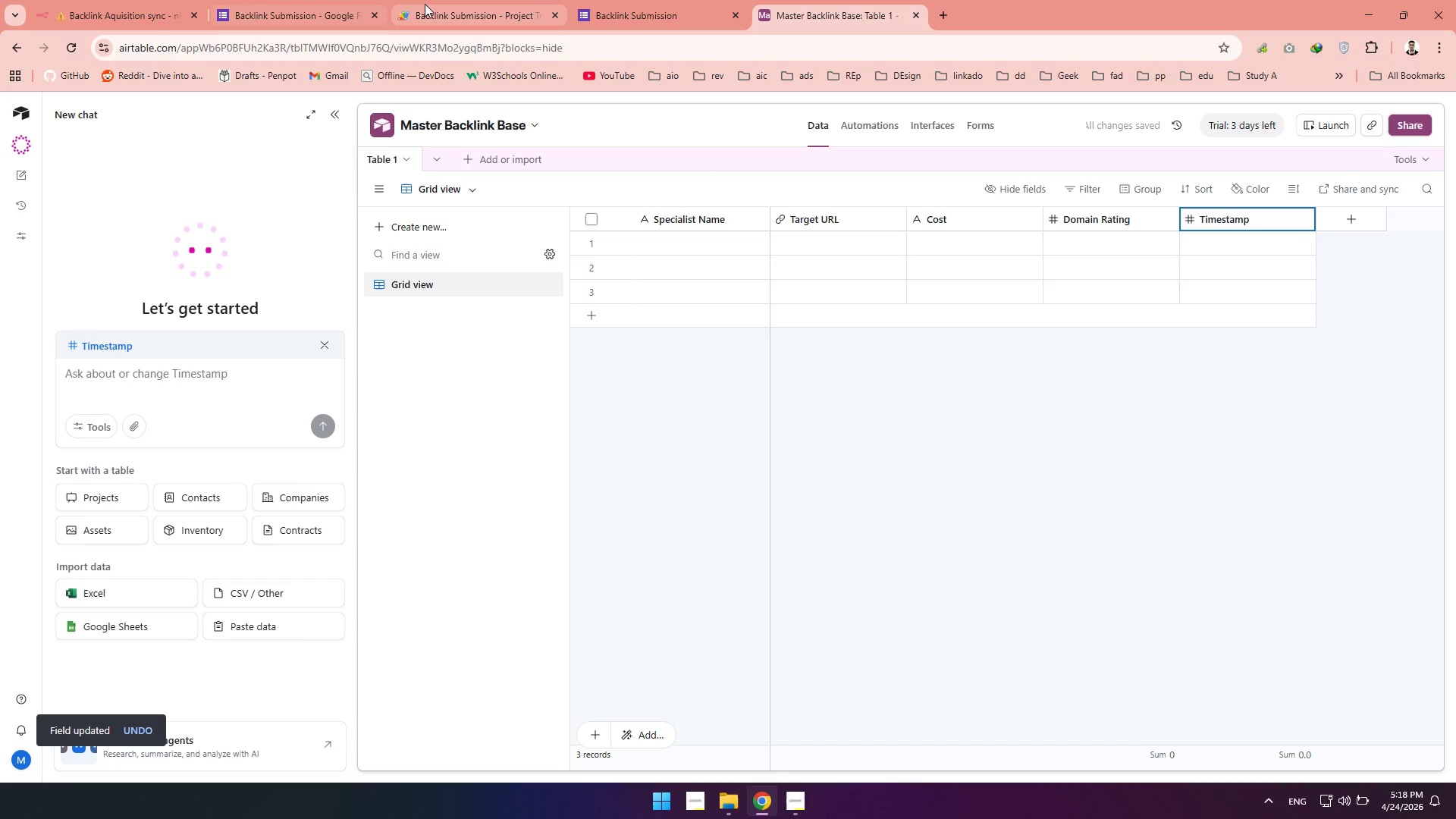 
left_click([118, 20])
 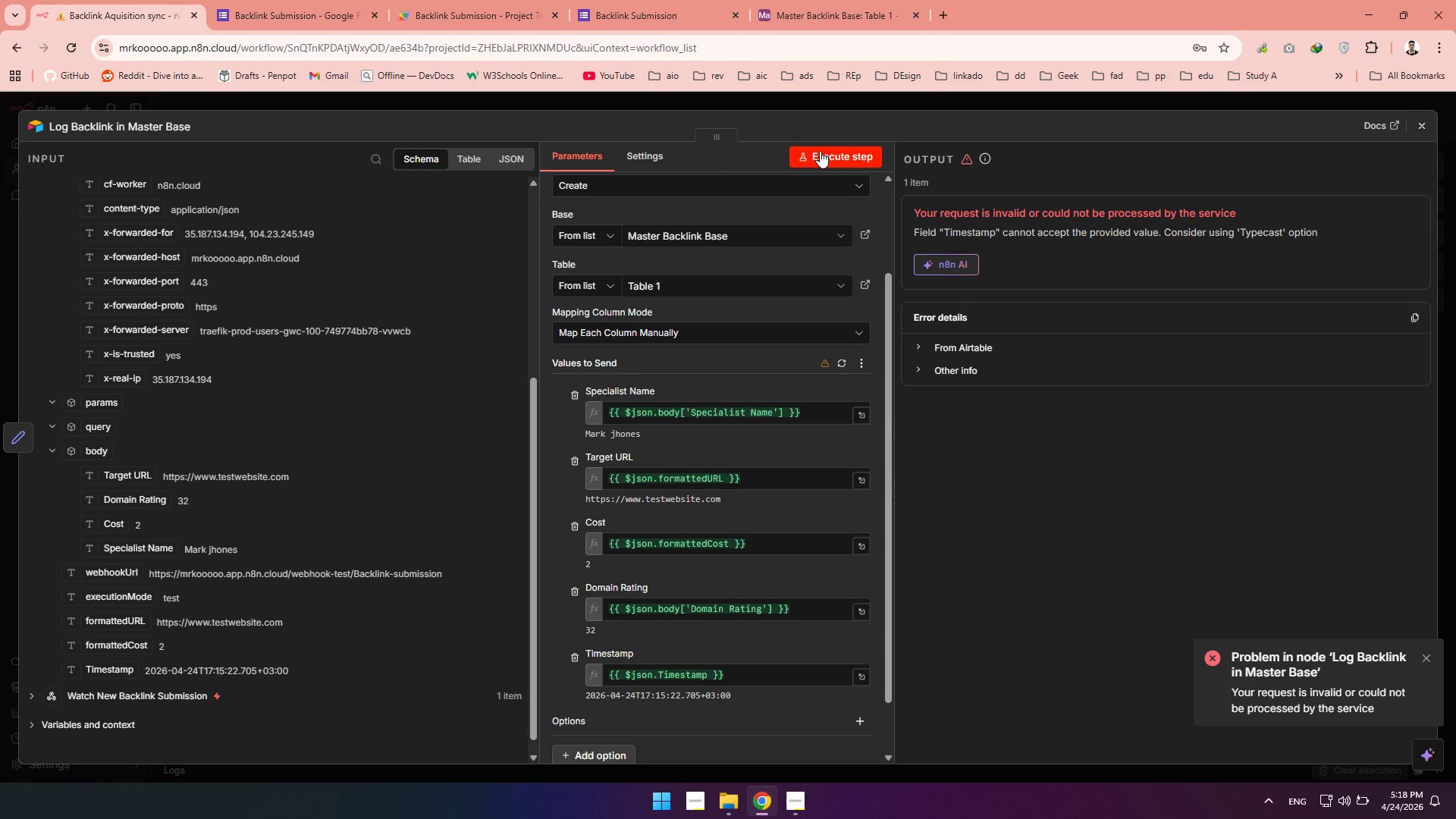 
left_click([819, 151])
 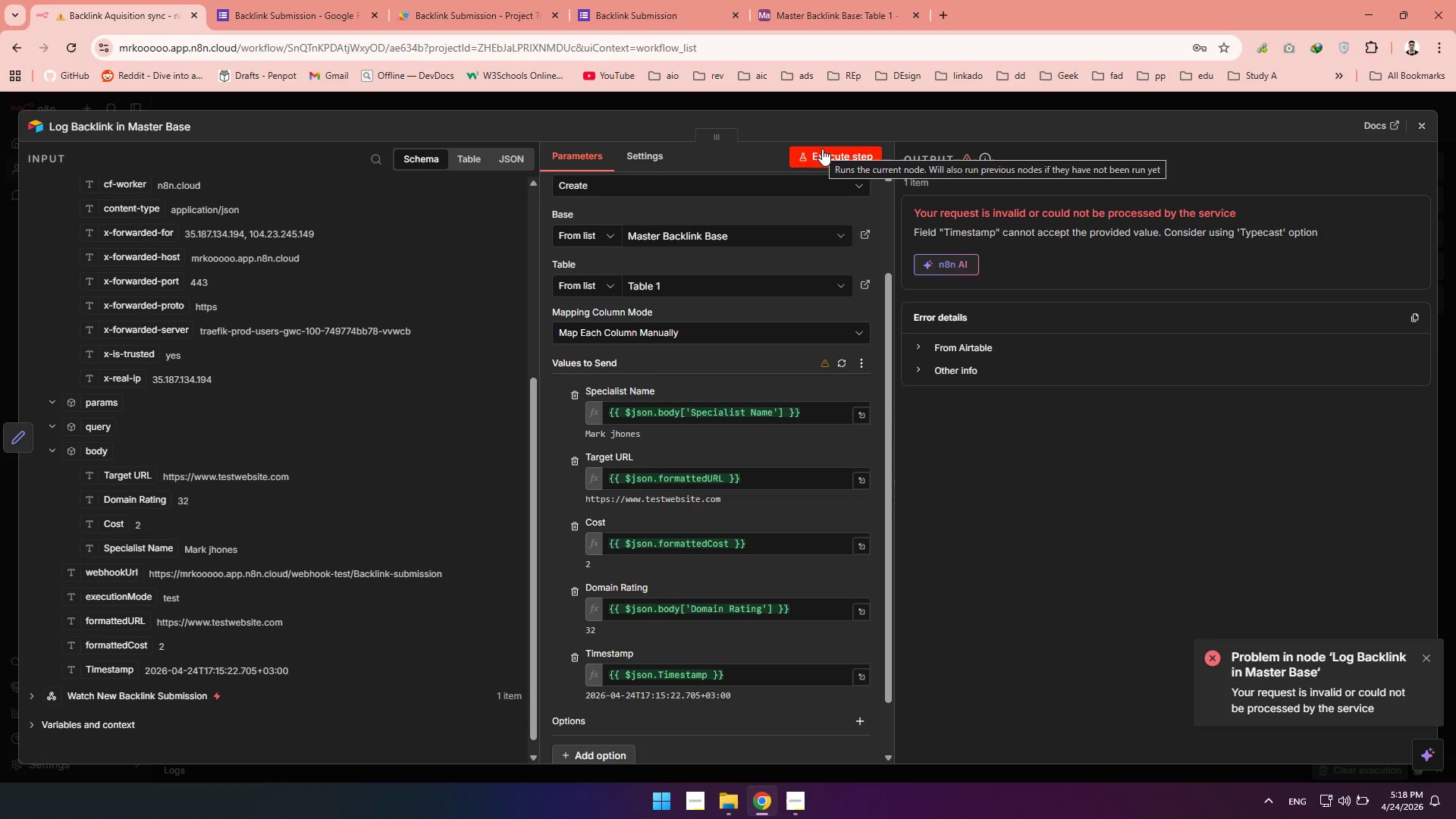 
wait(6.59)
 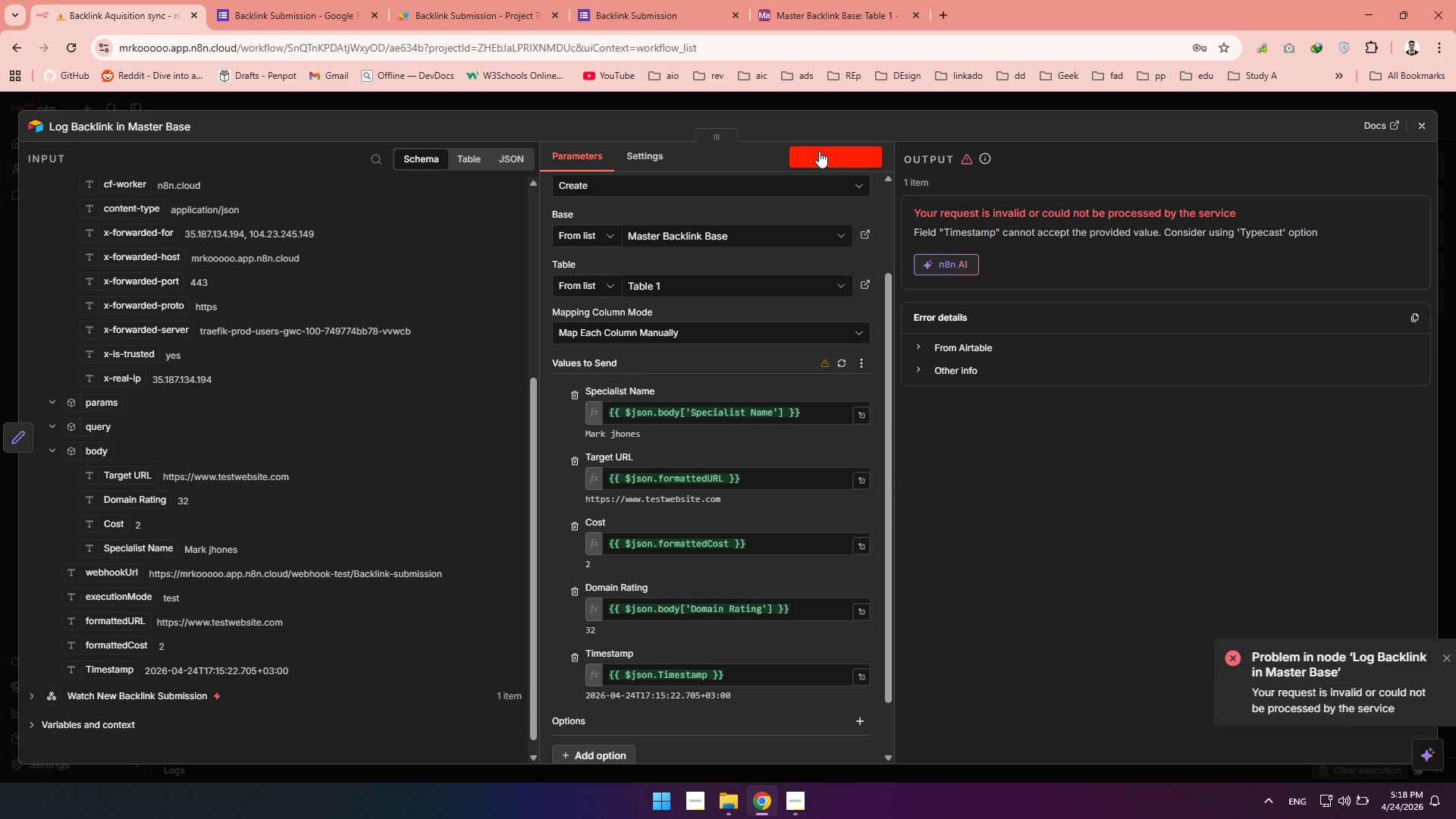 
left_click([849, 369])
 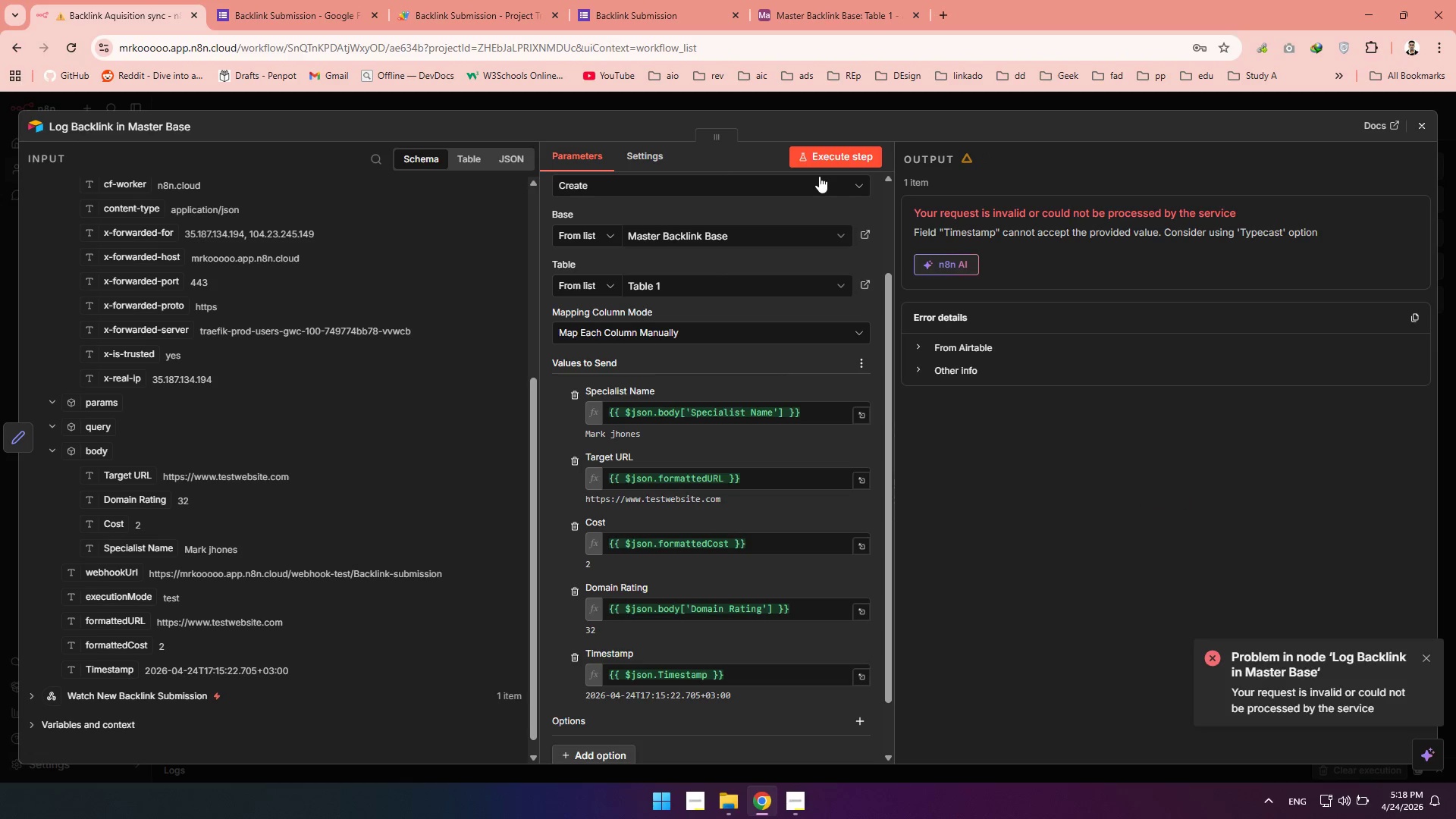 
left_click([825, 165])
 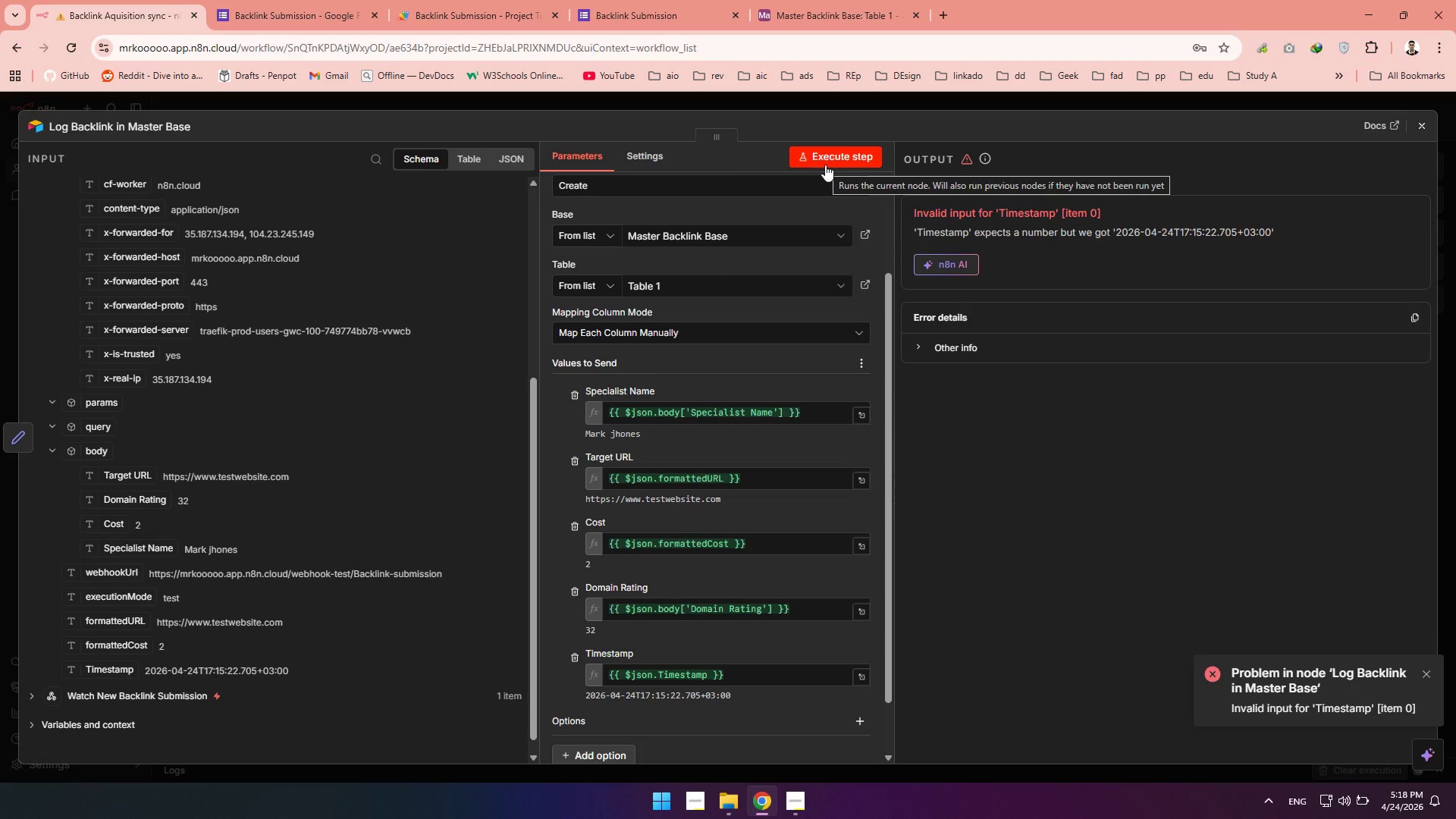 
wait(8.69)
 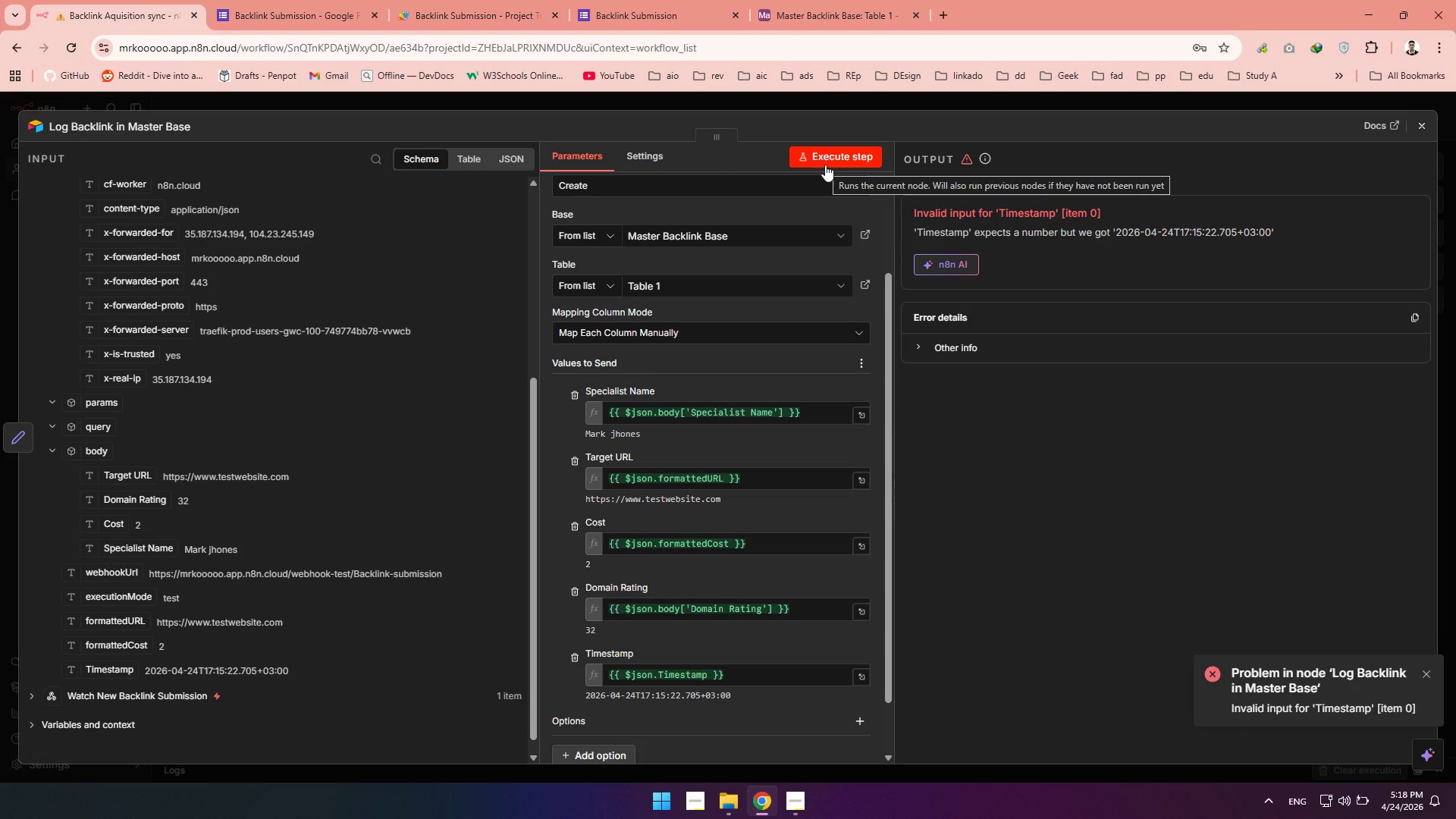 
left_click([474, 5])
 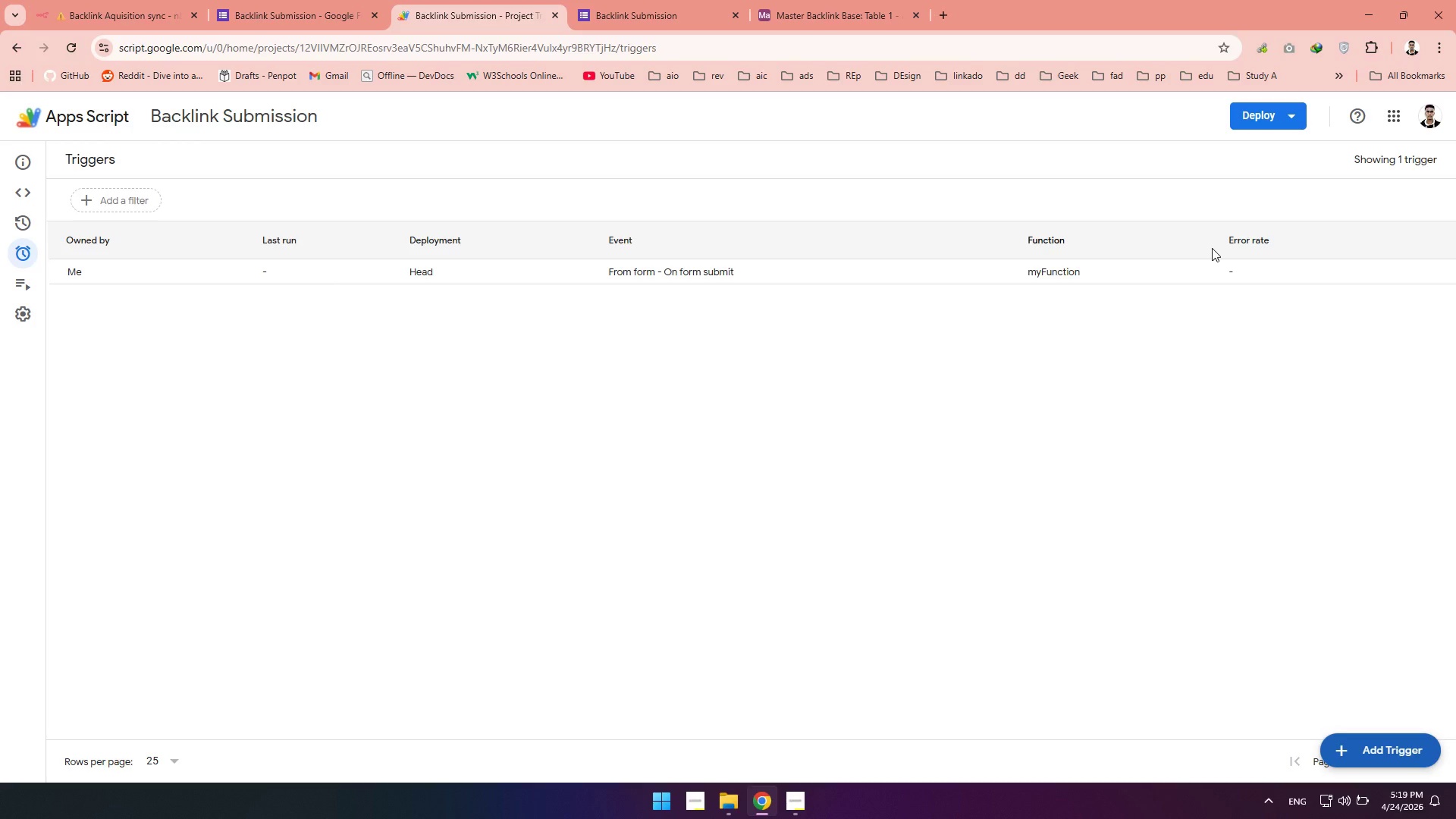 
wait(55.16)
 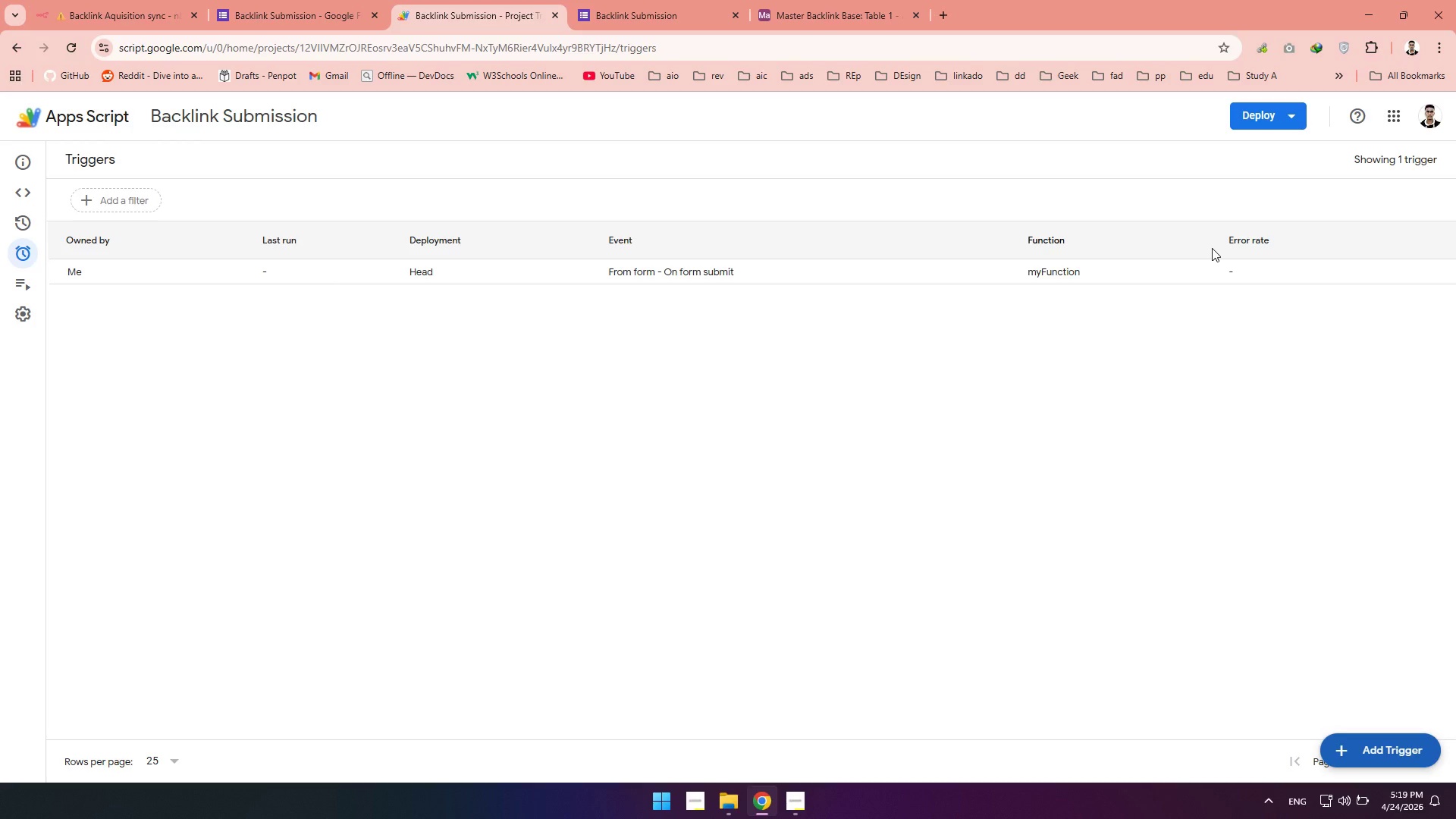 
left_click([1272, 238])
 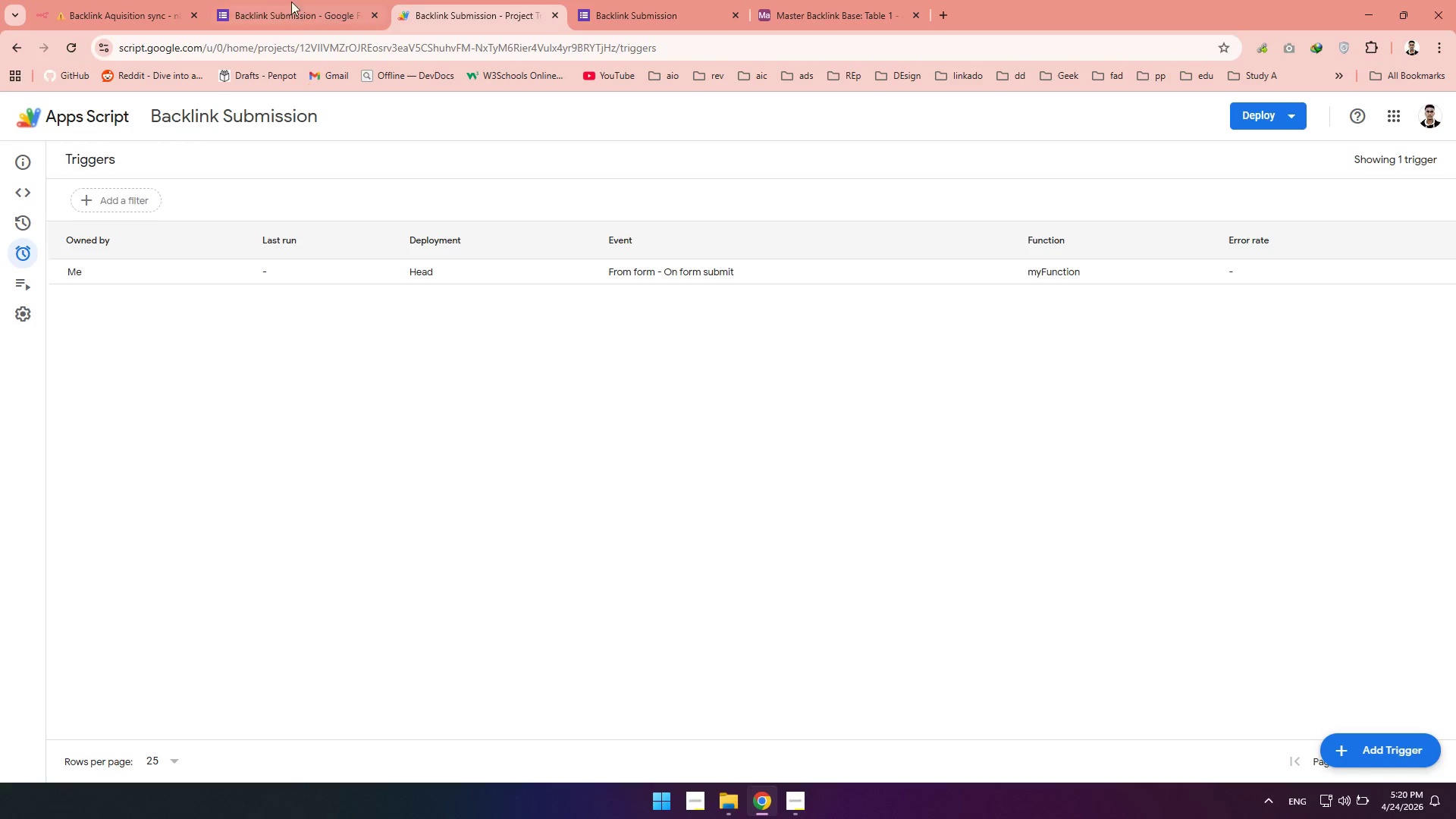 
left_click([829, 14])
 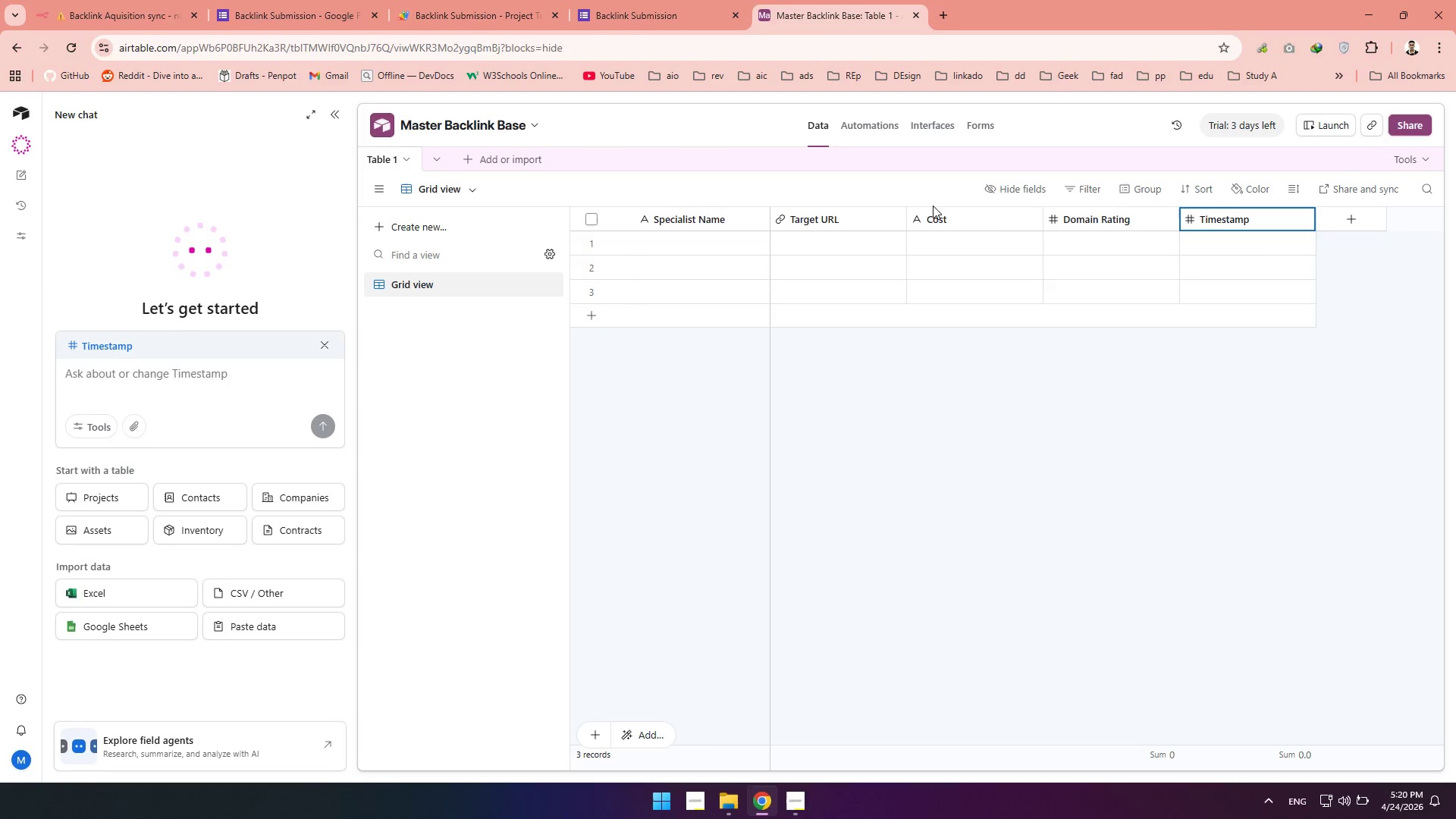 
left_click([1234, 223])
 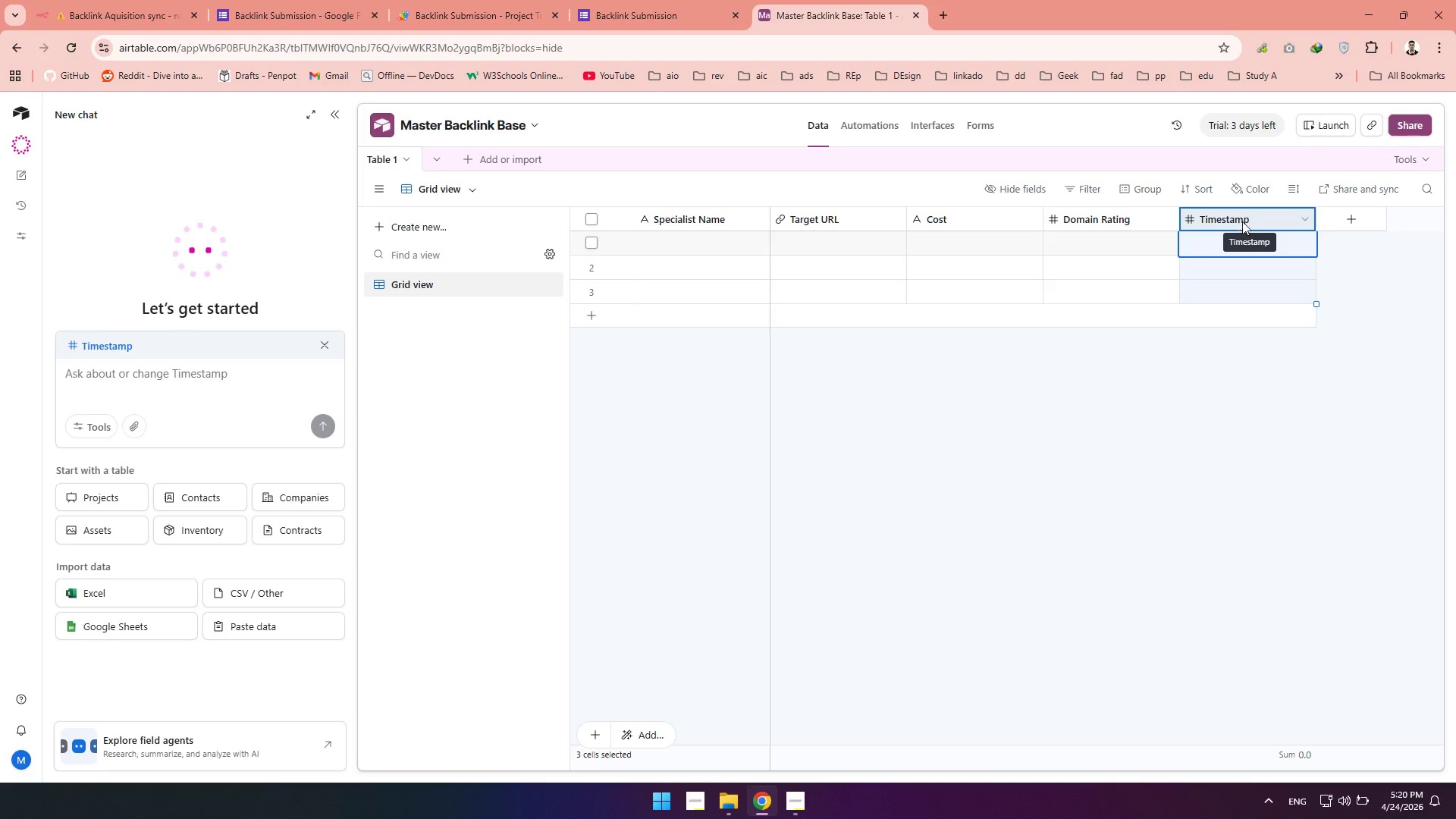 
left_click([1242, 221])
 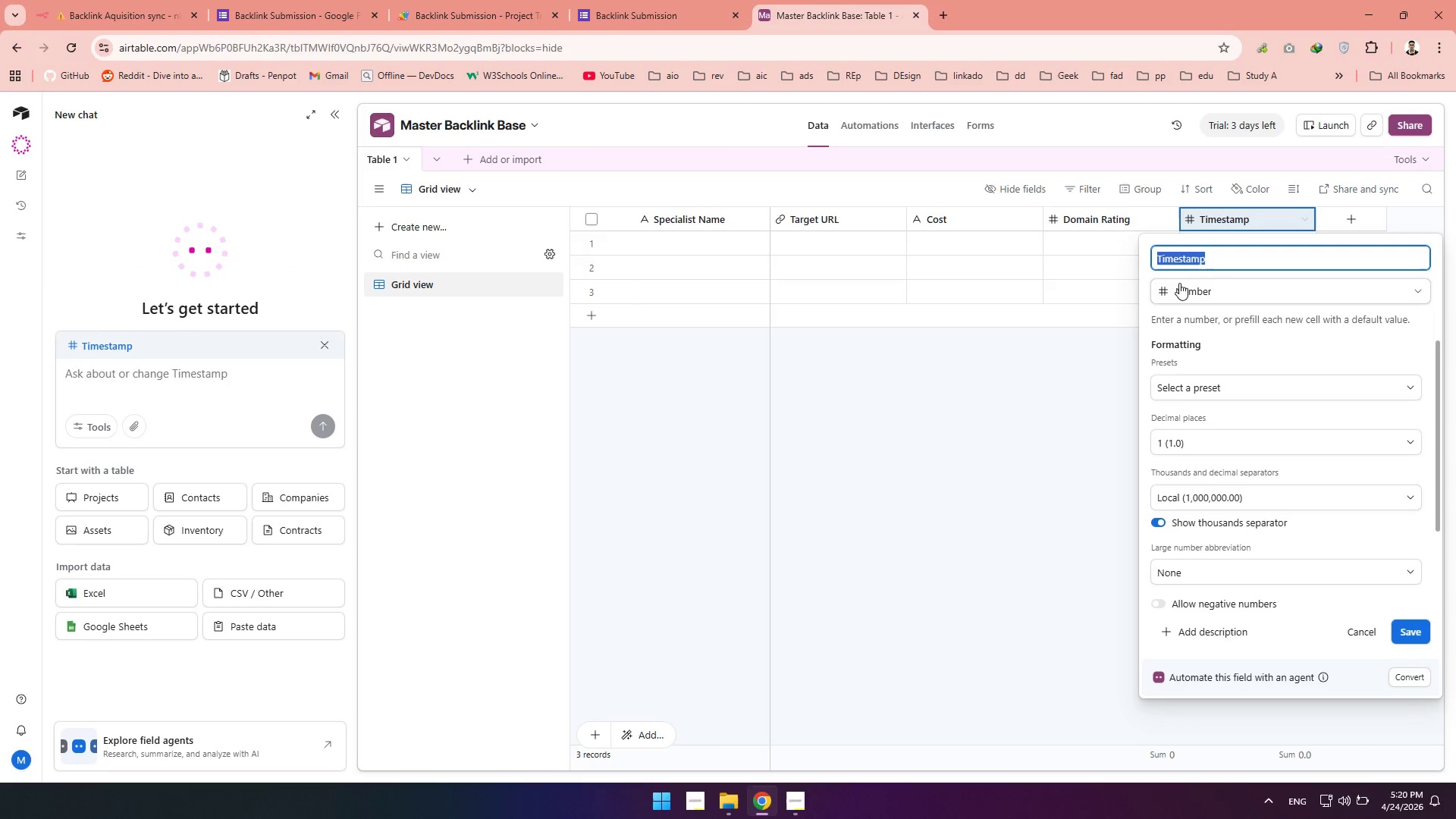 
left_click([1188, 287])
 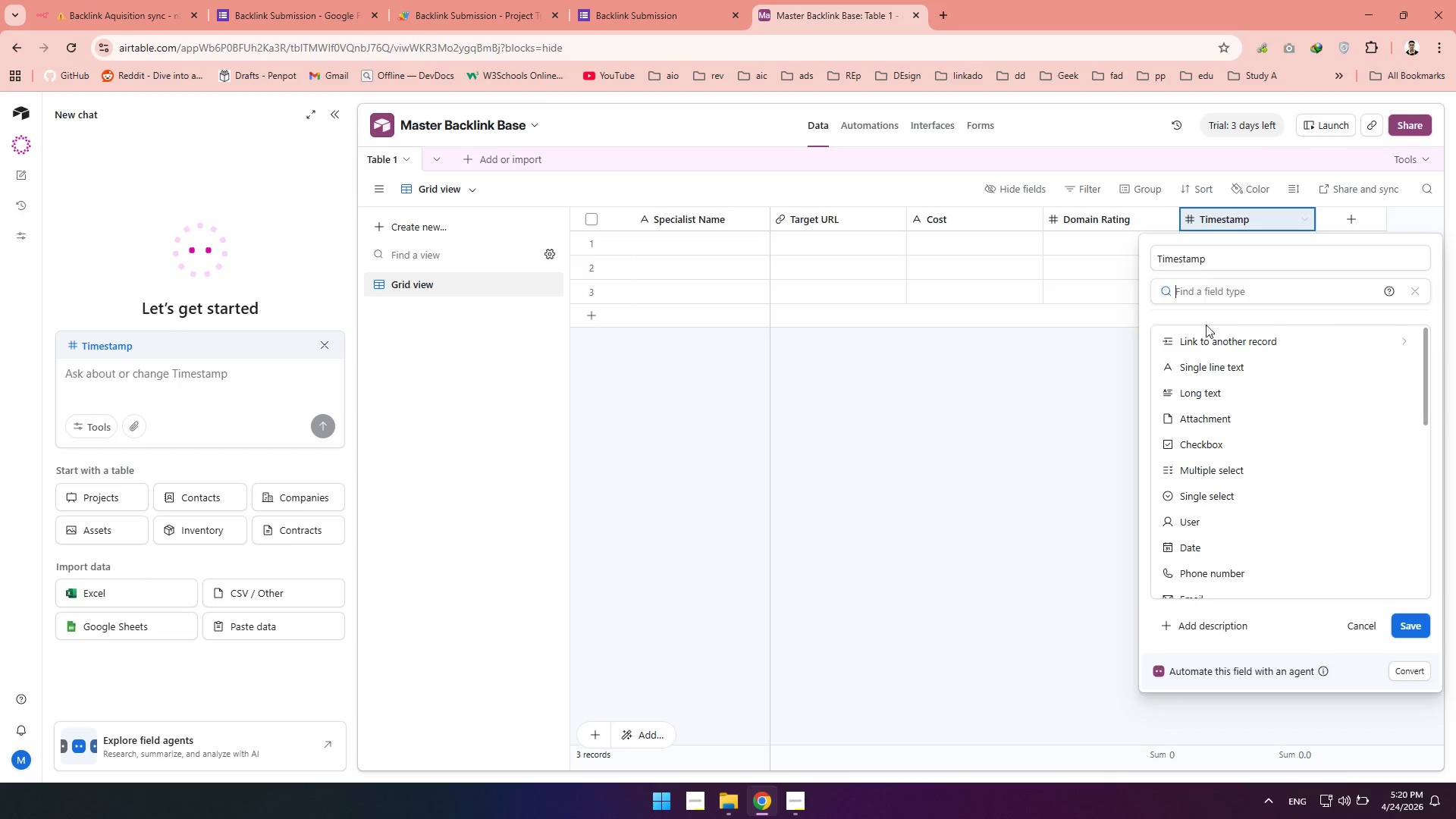 
left_click([1213, 368])
 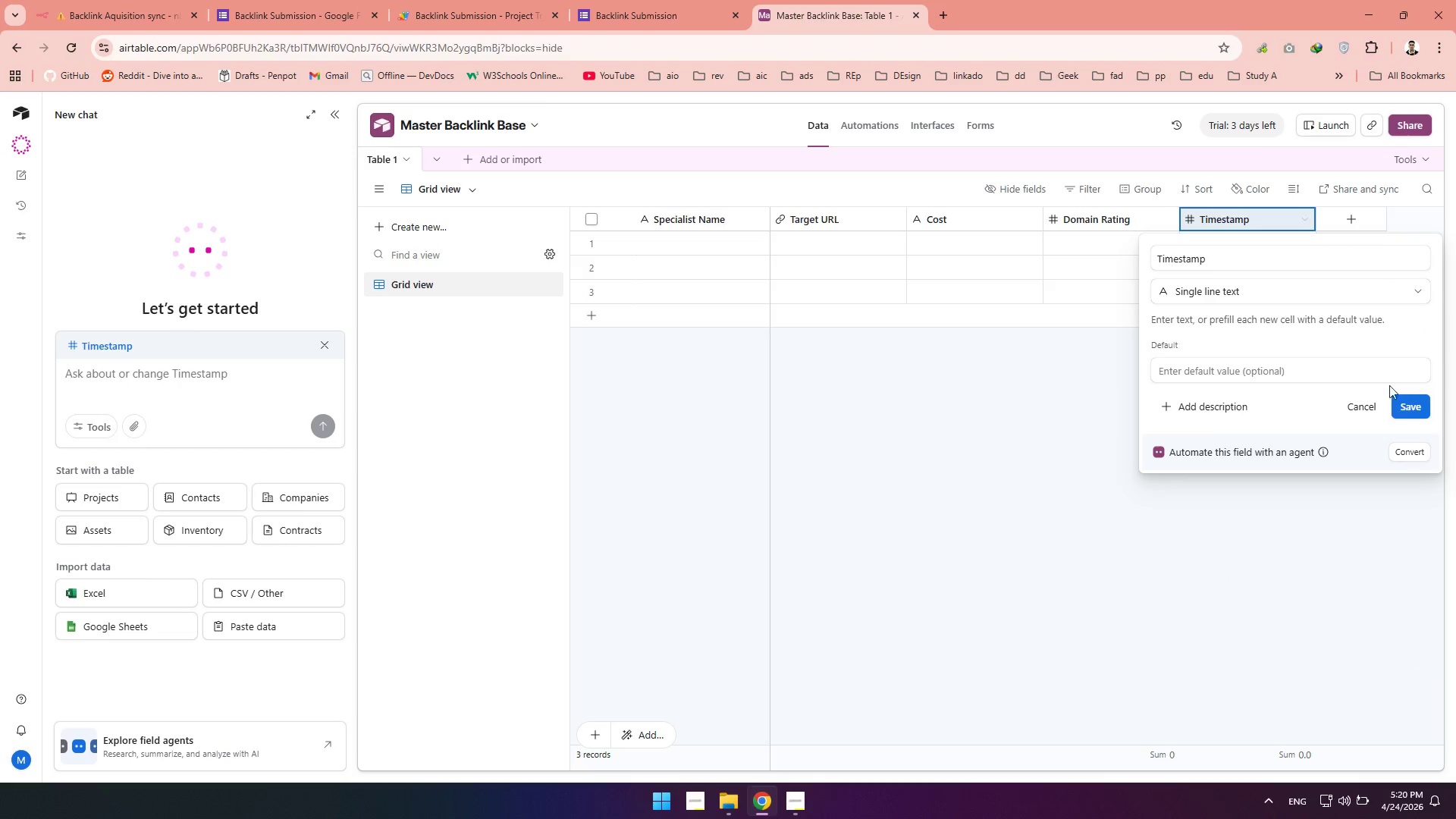 
left_click([1402, 403])
 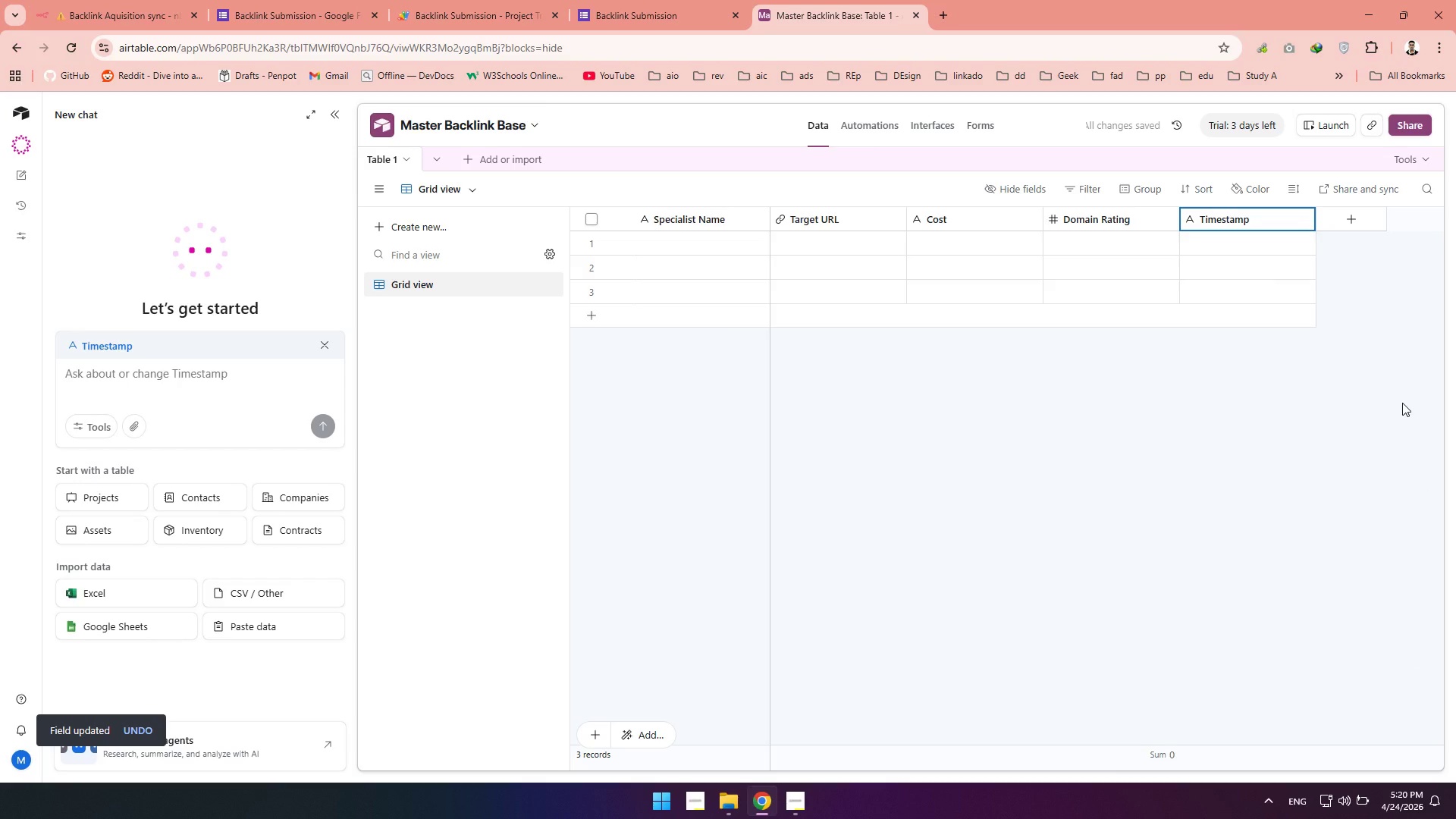 
left_click([1292, 422])
 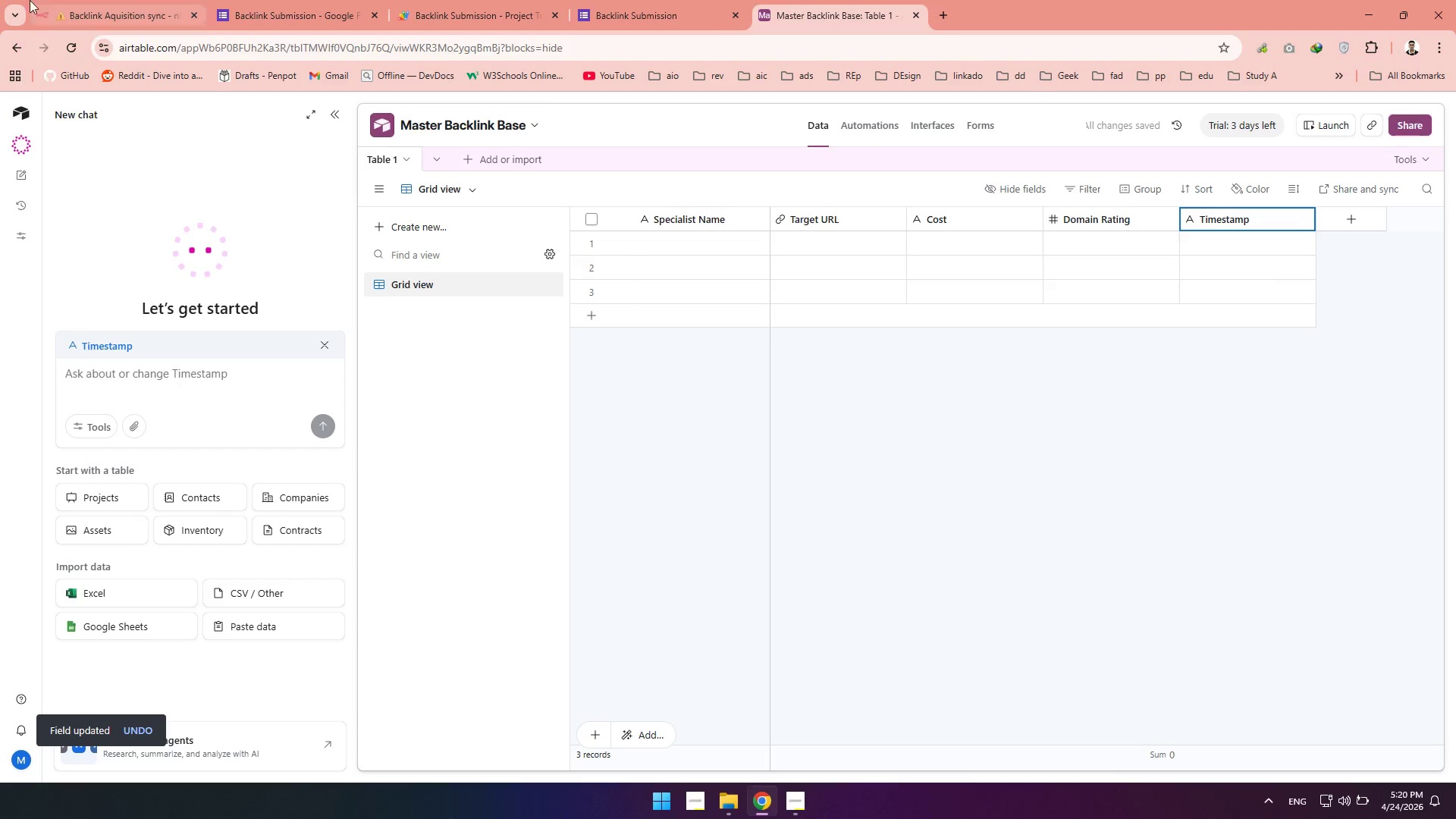 
left_click([97, 20])
 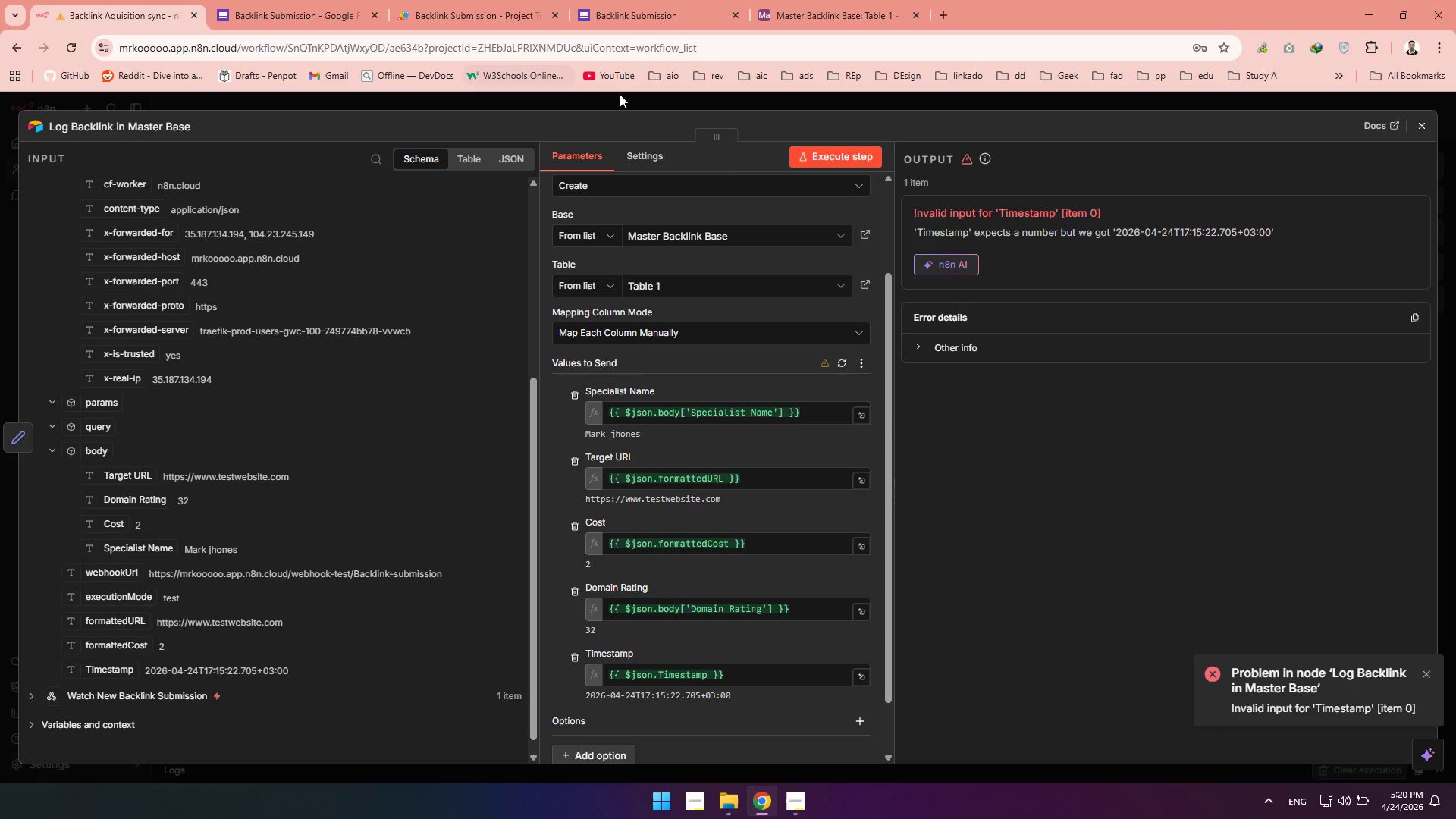 
left_click([816, 153])
 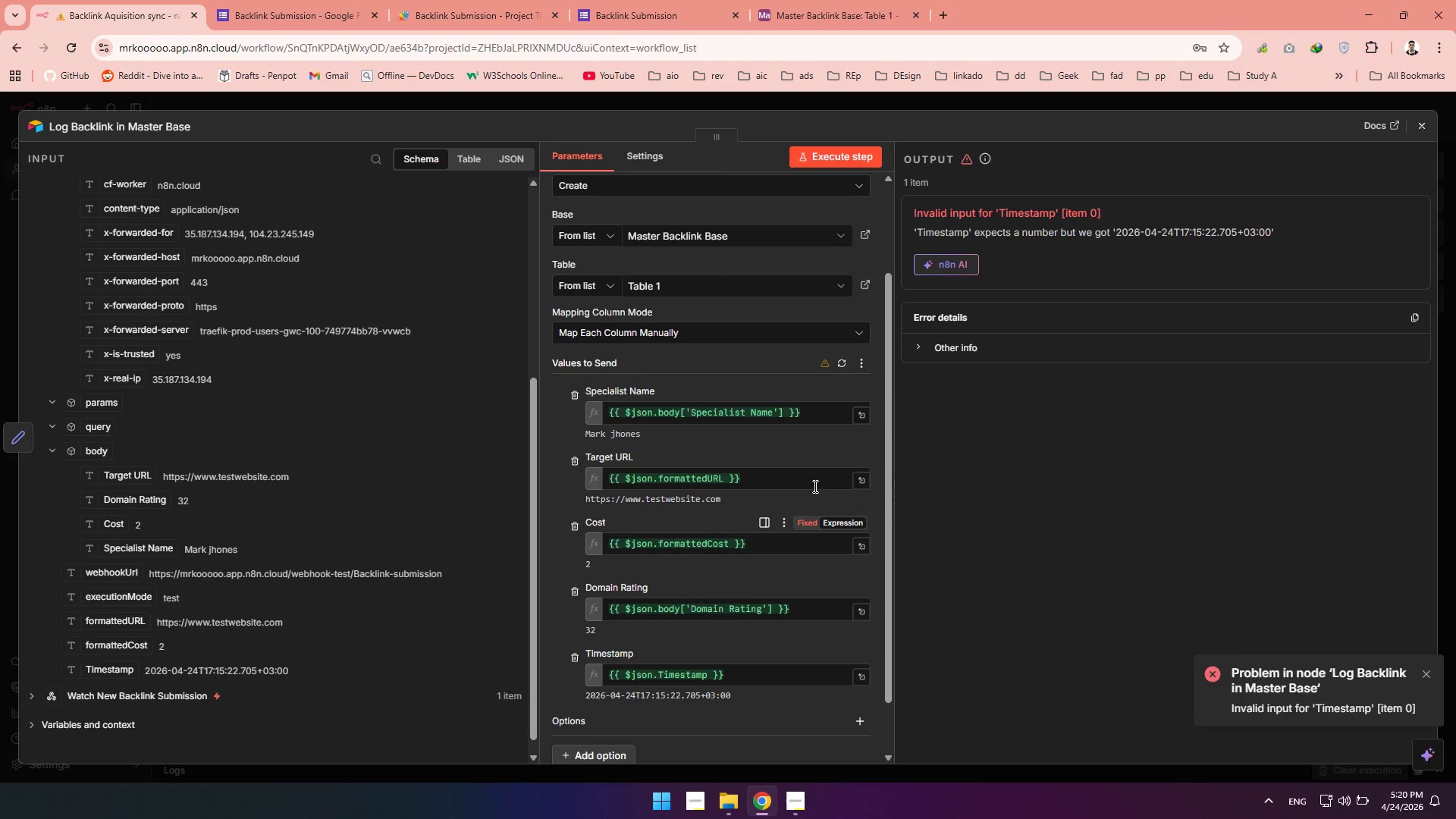 
left_click([835, 364])
 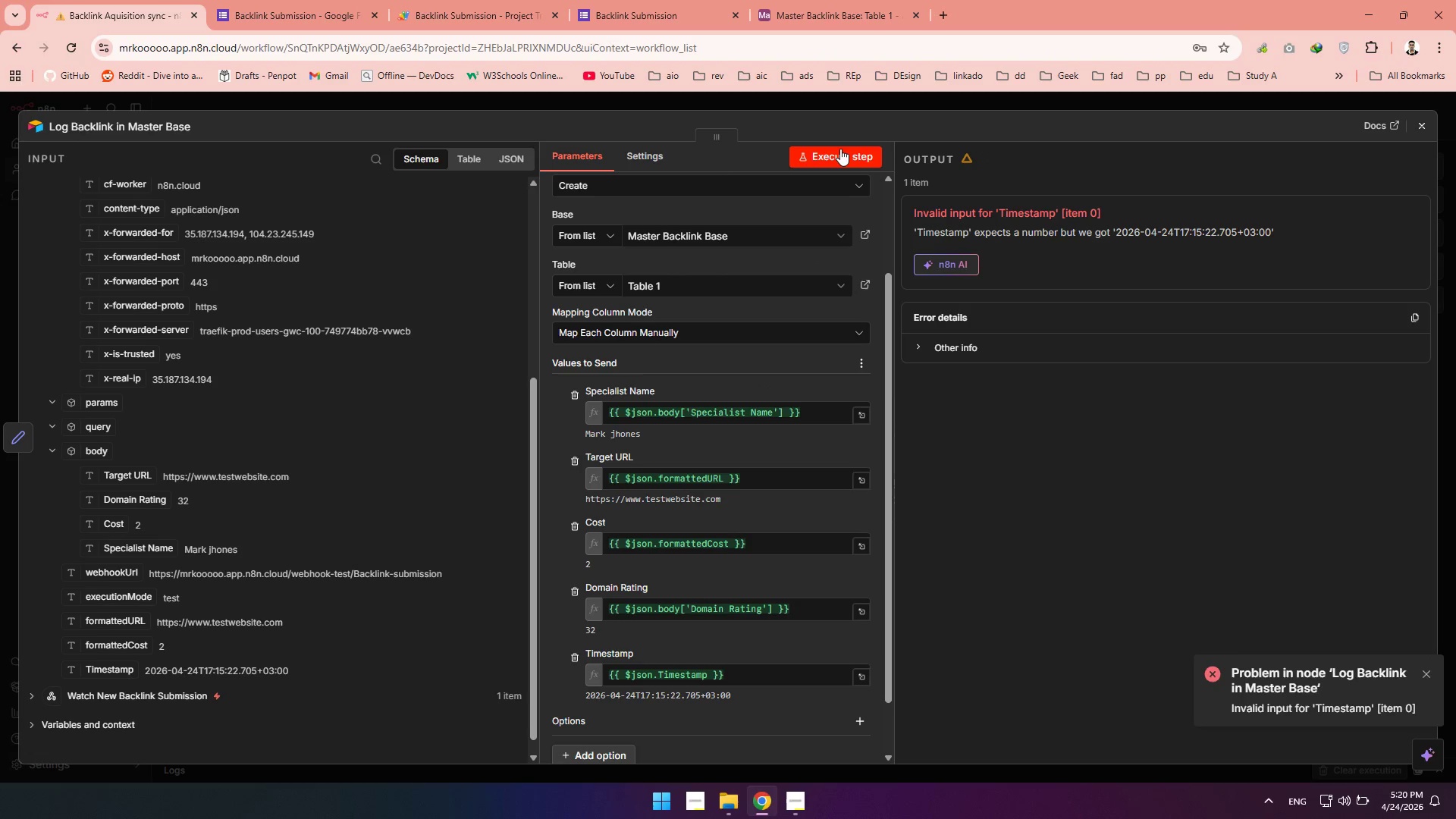 
mouse_move([951, 311])
 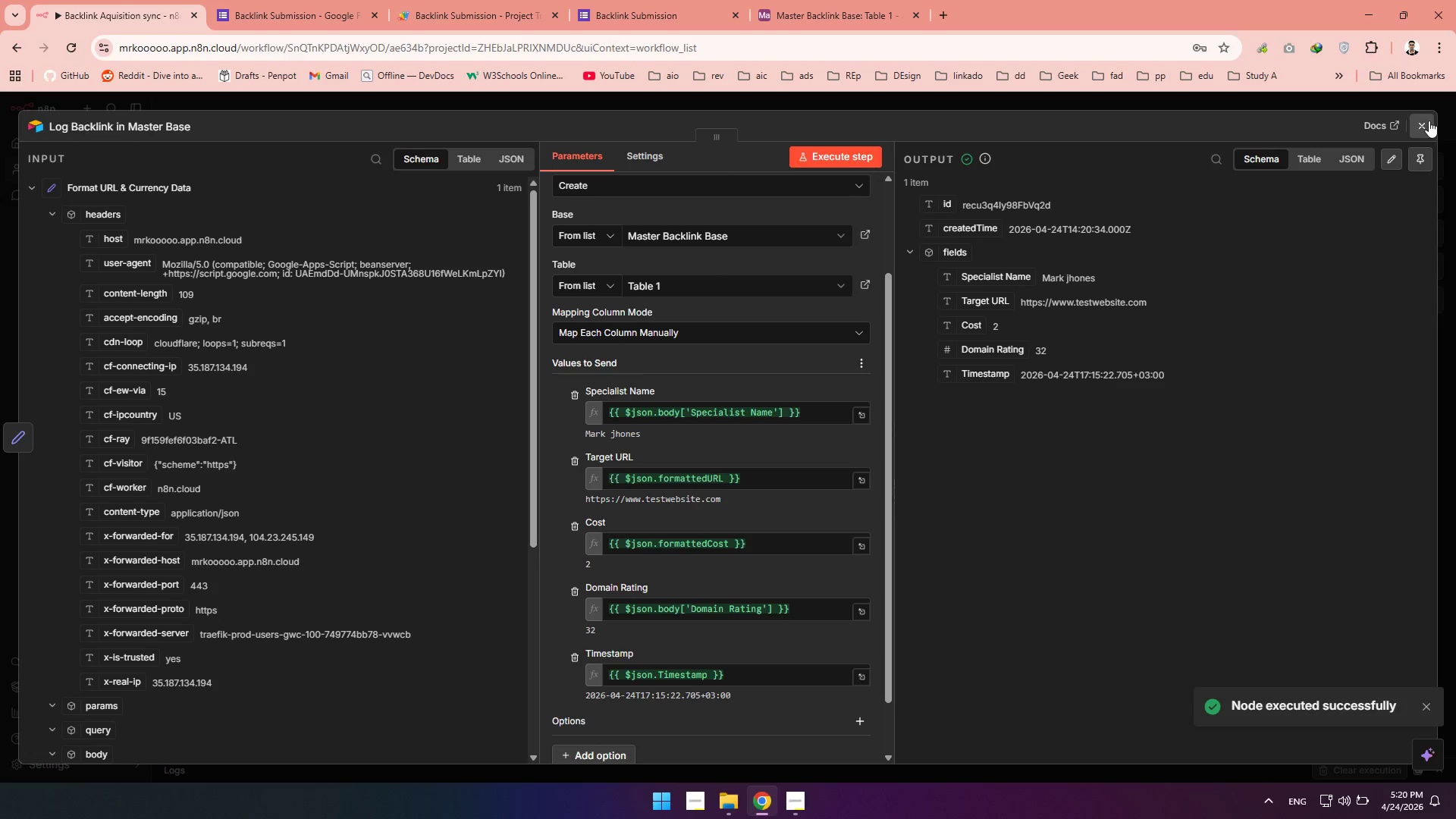 
left_click([1427, 121])
 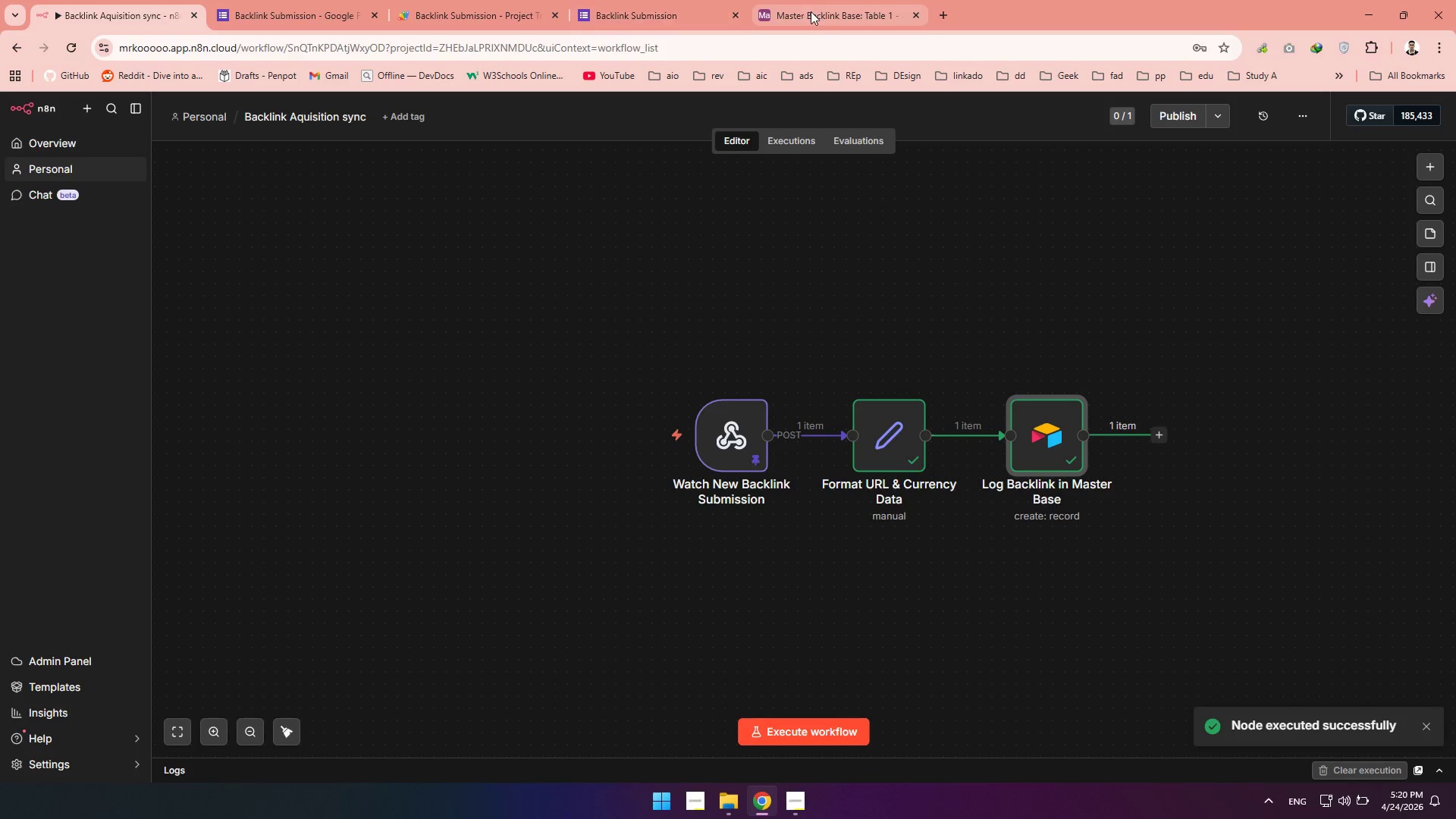 
left_click([805, 11])
 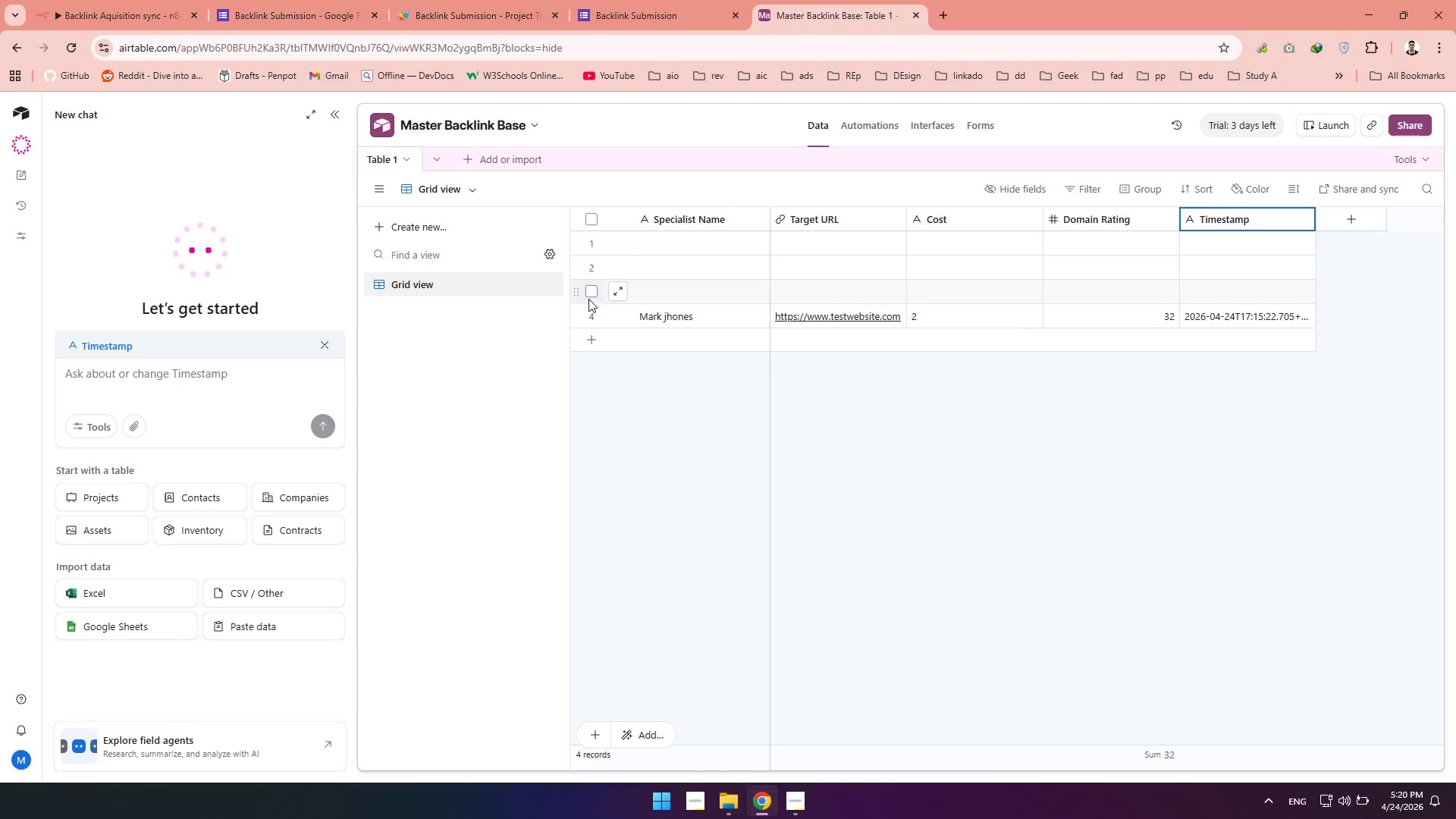 
left_click([588, 293])
 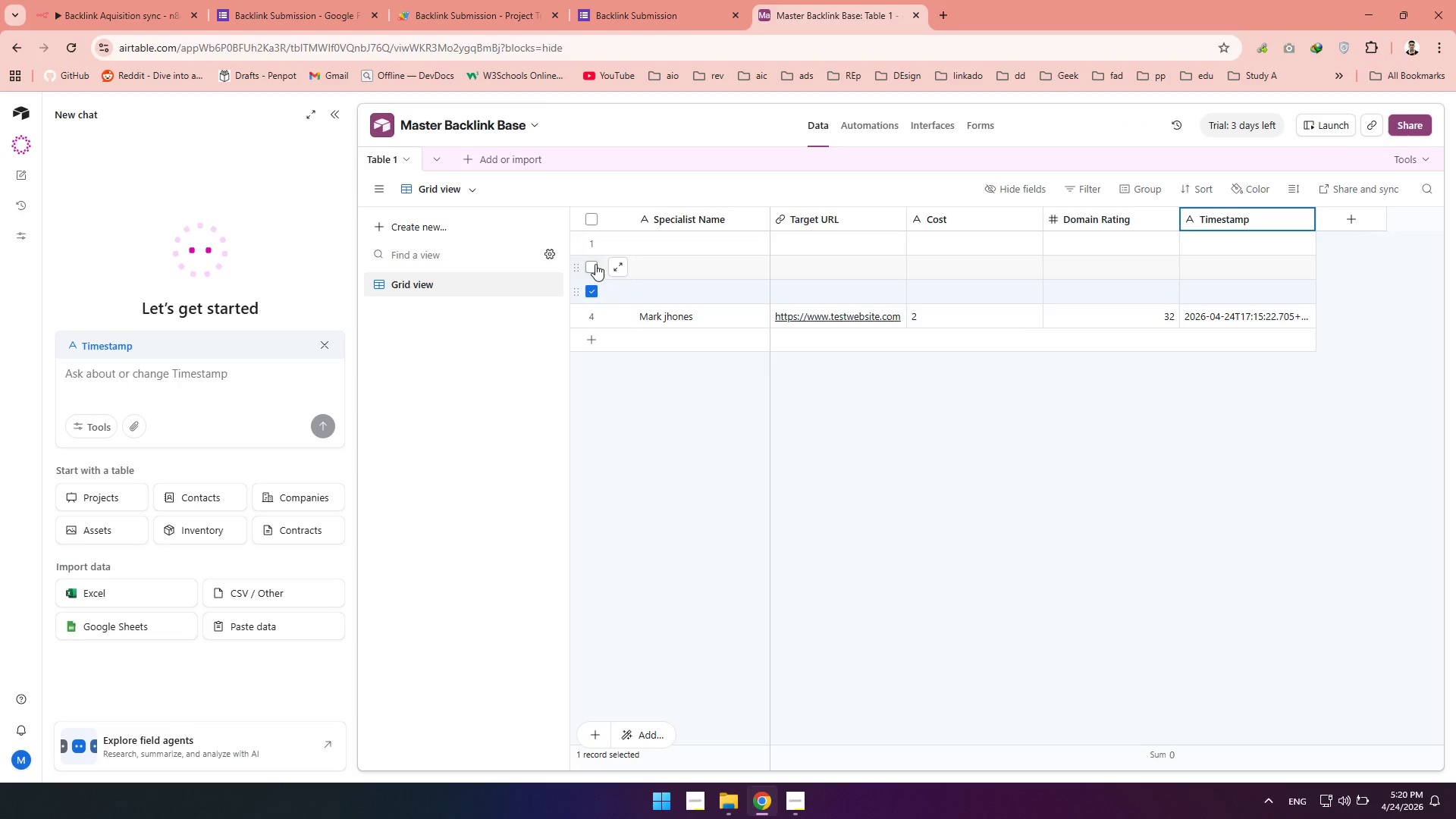 
left_click([595, 264])
 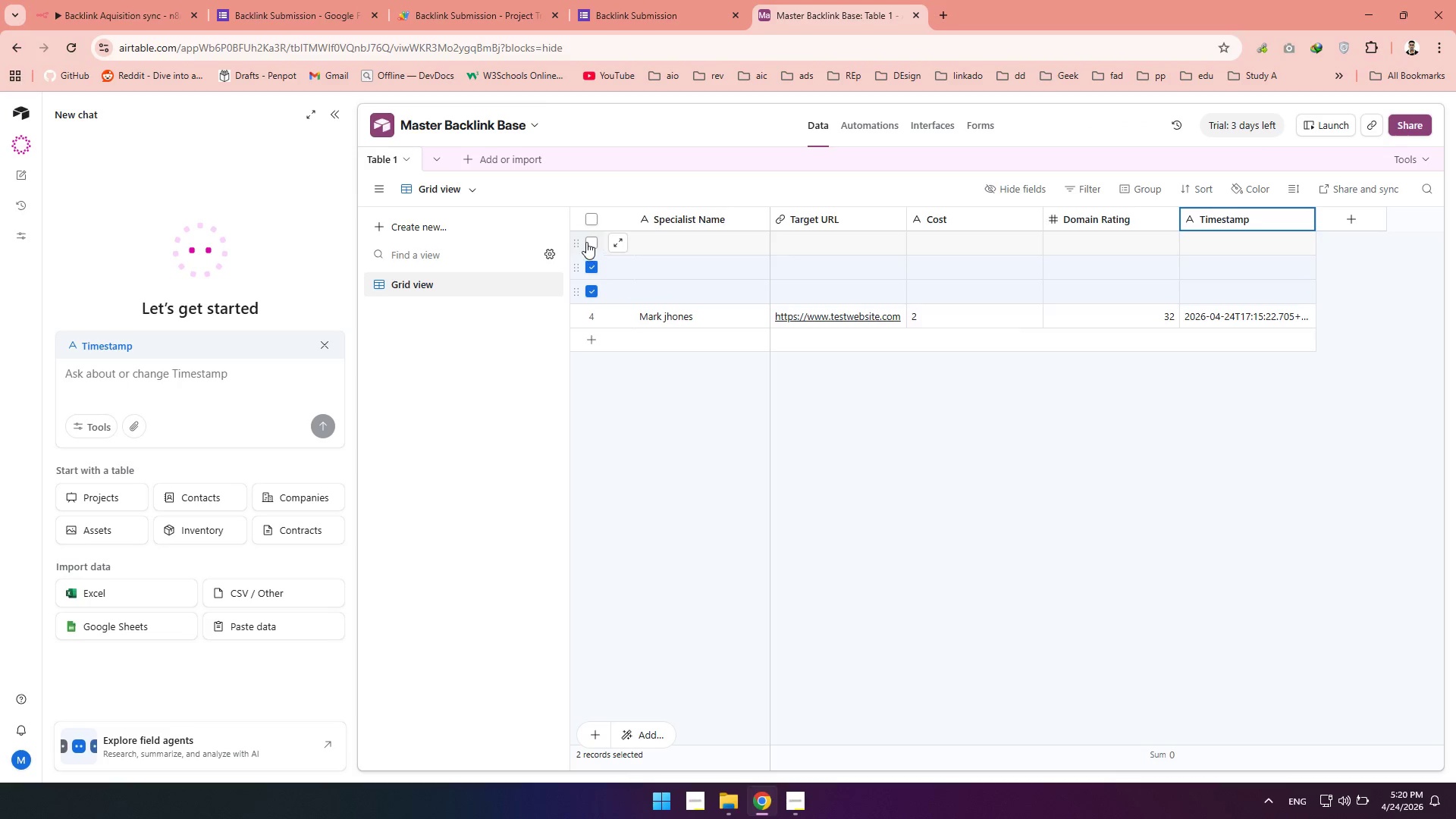 
left_click([587, 240])
 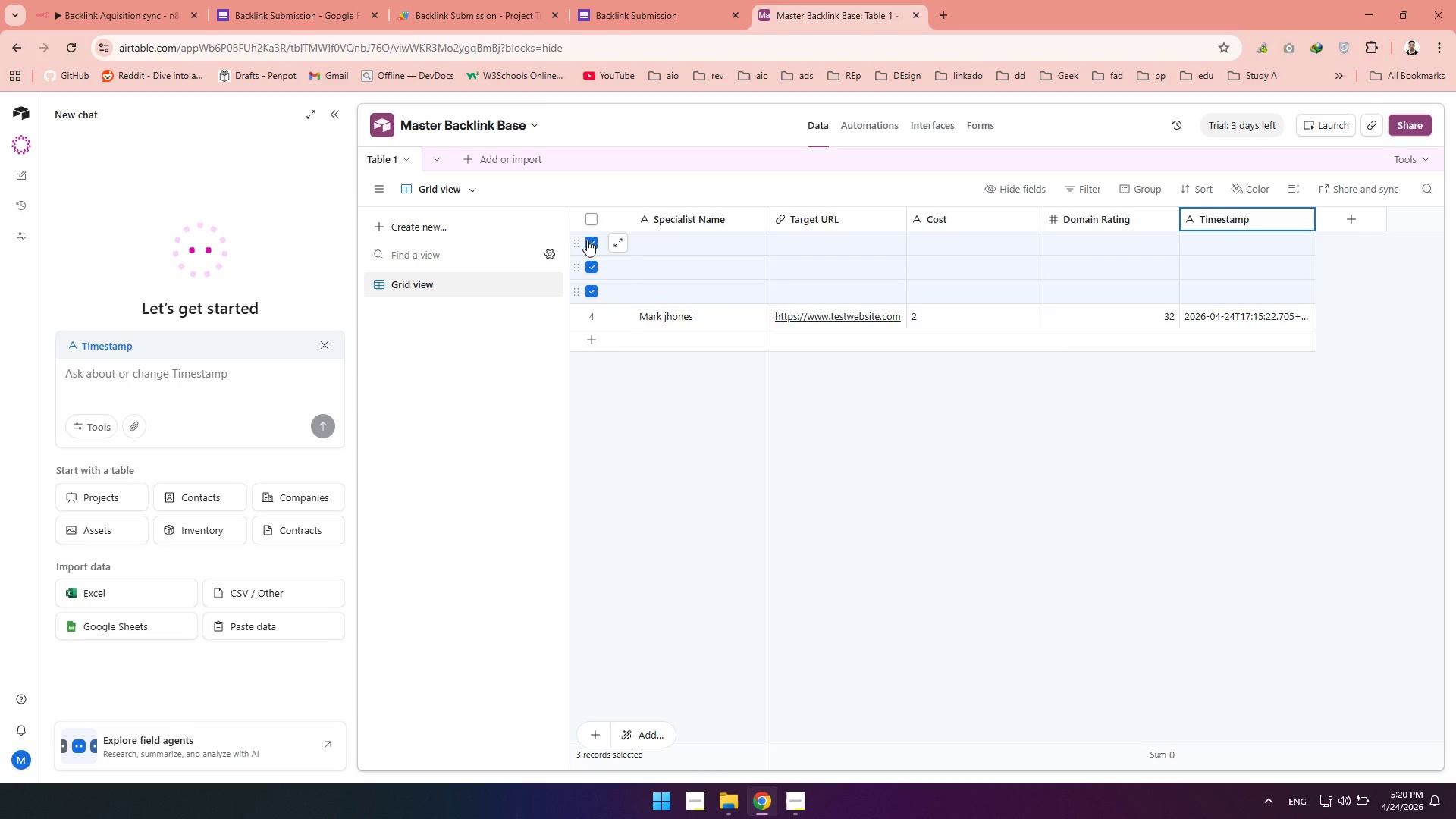 
right_click([587, 240])
 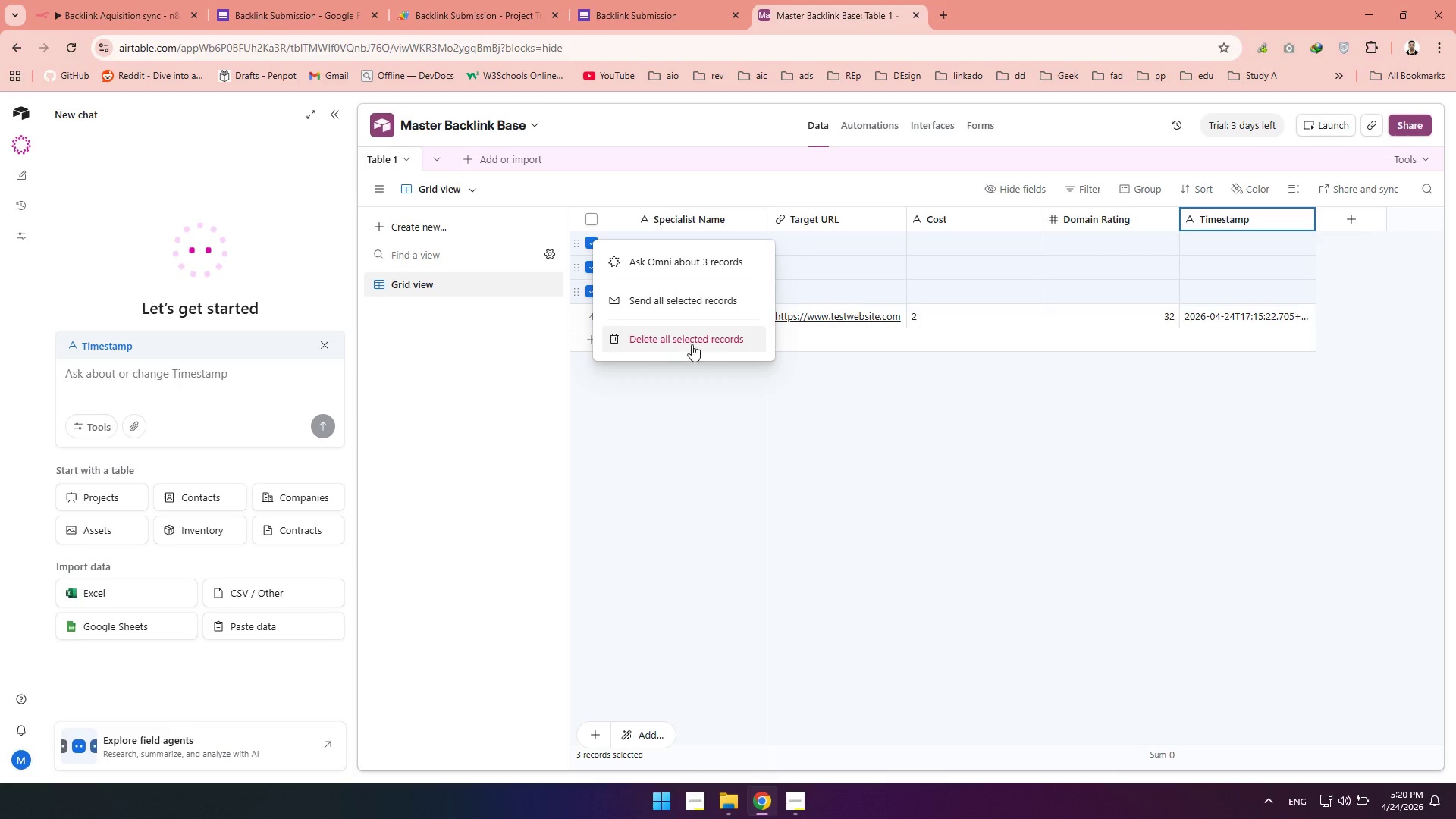 
left_click([689, 341])
 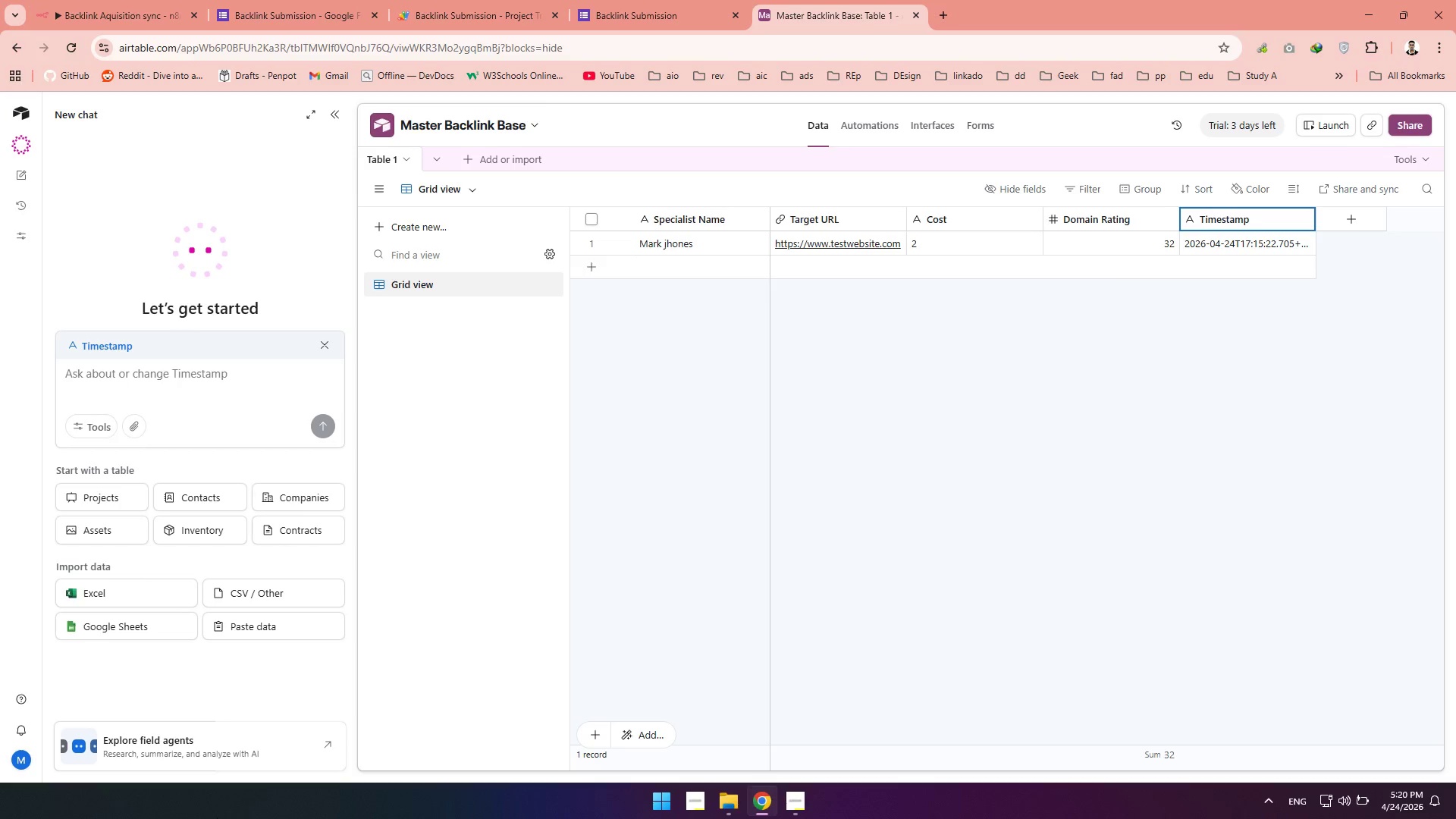 
wait(19.7)
 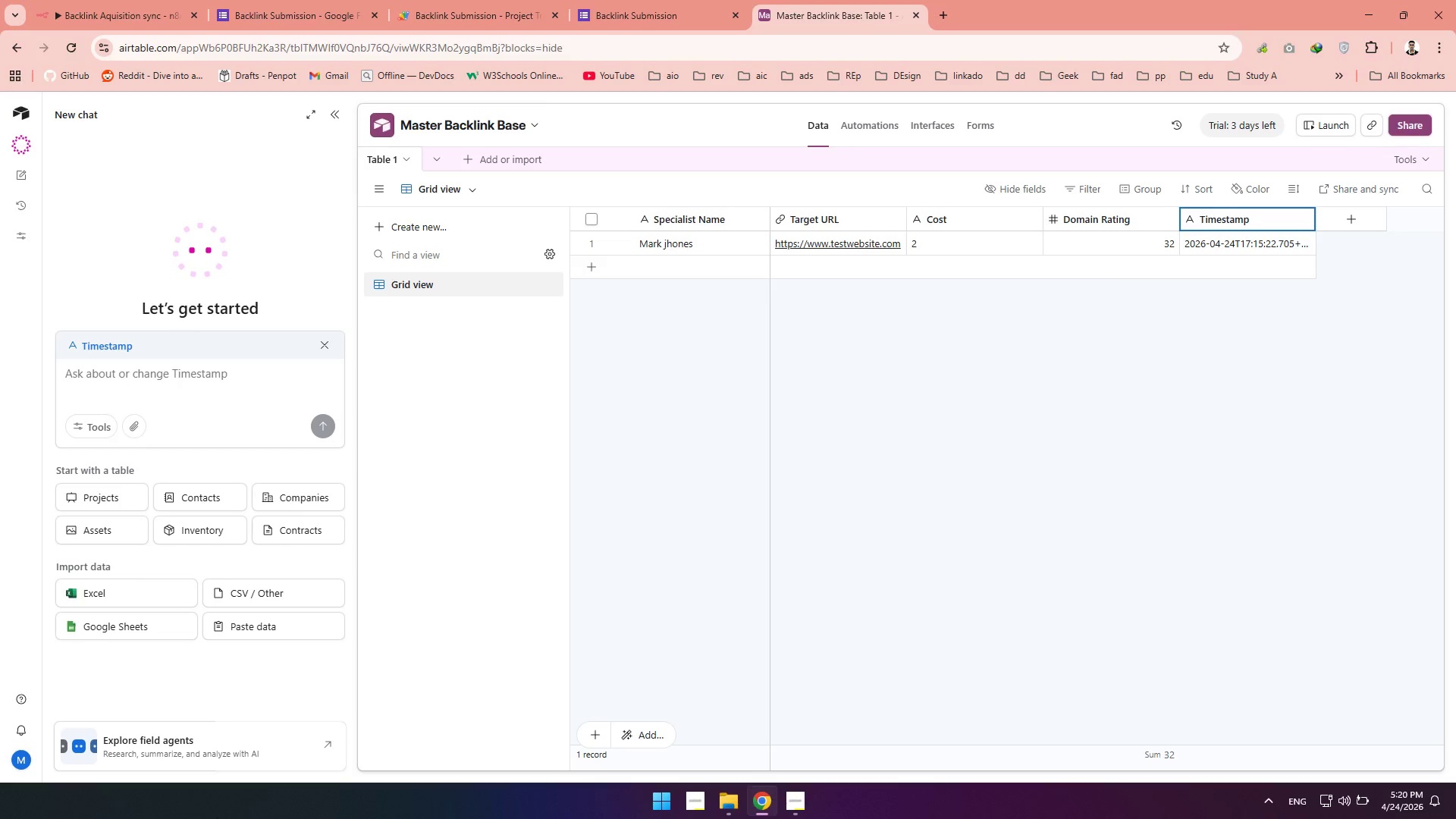 
left_click([737, 378])
 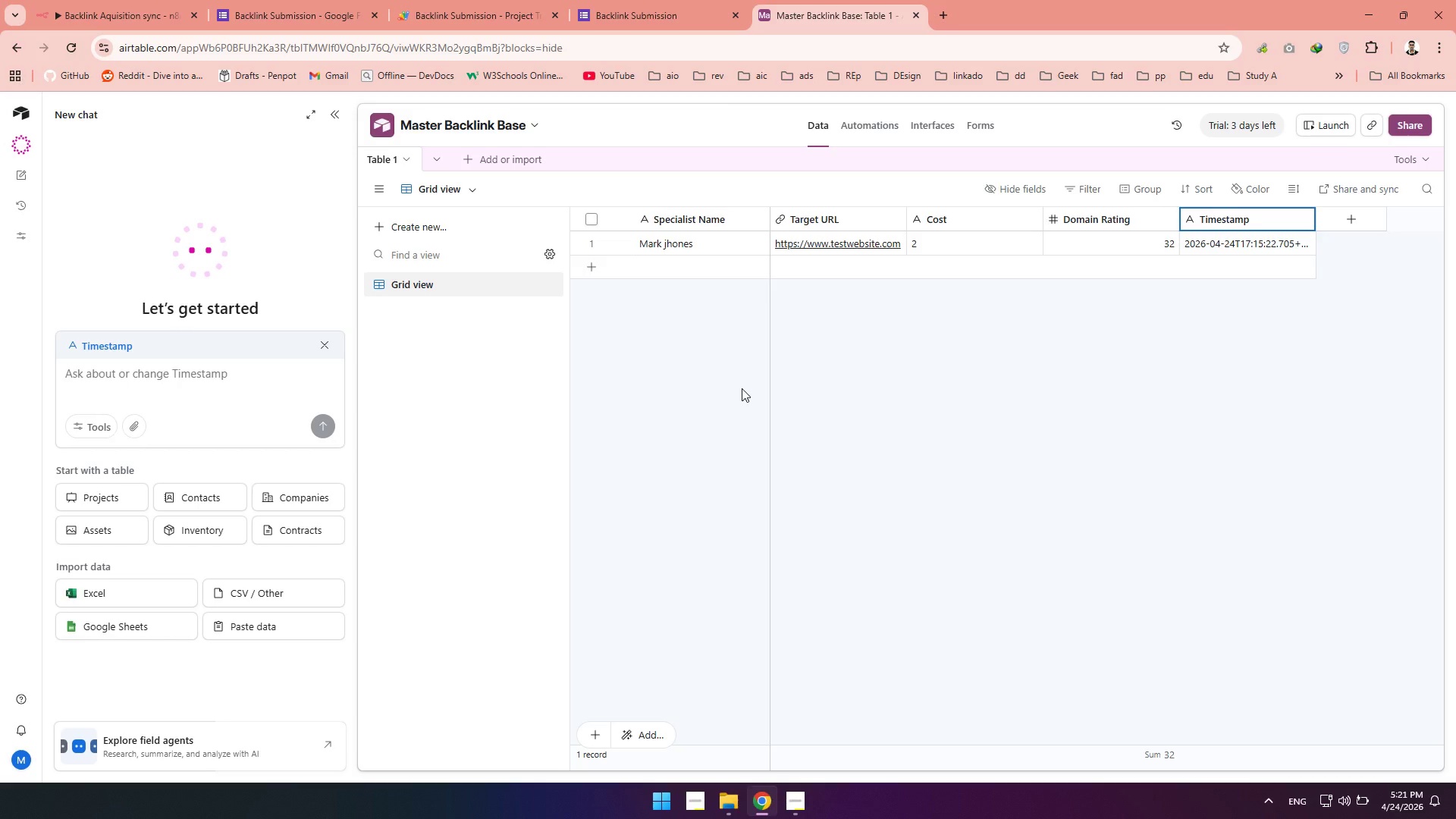 
wait(30.95)
 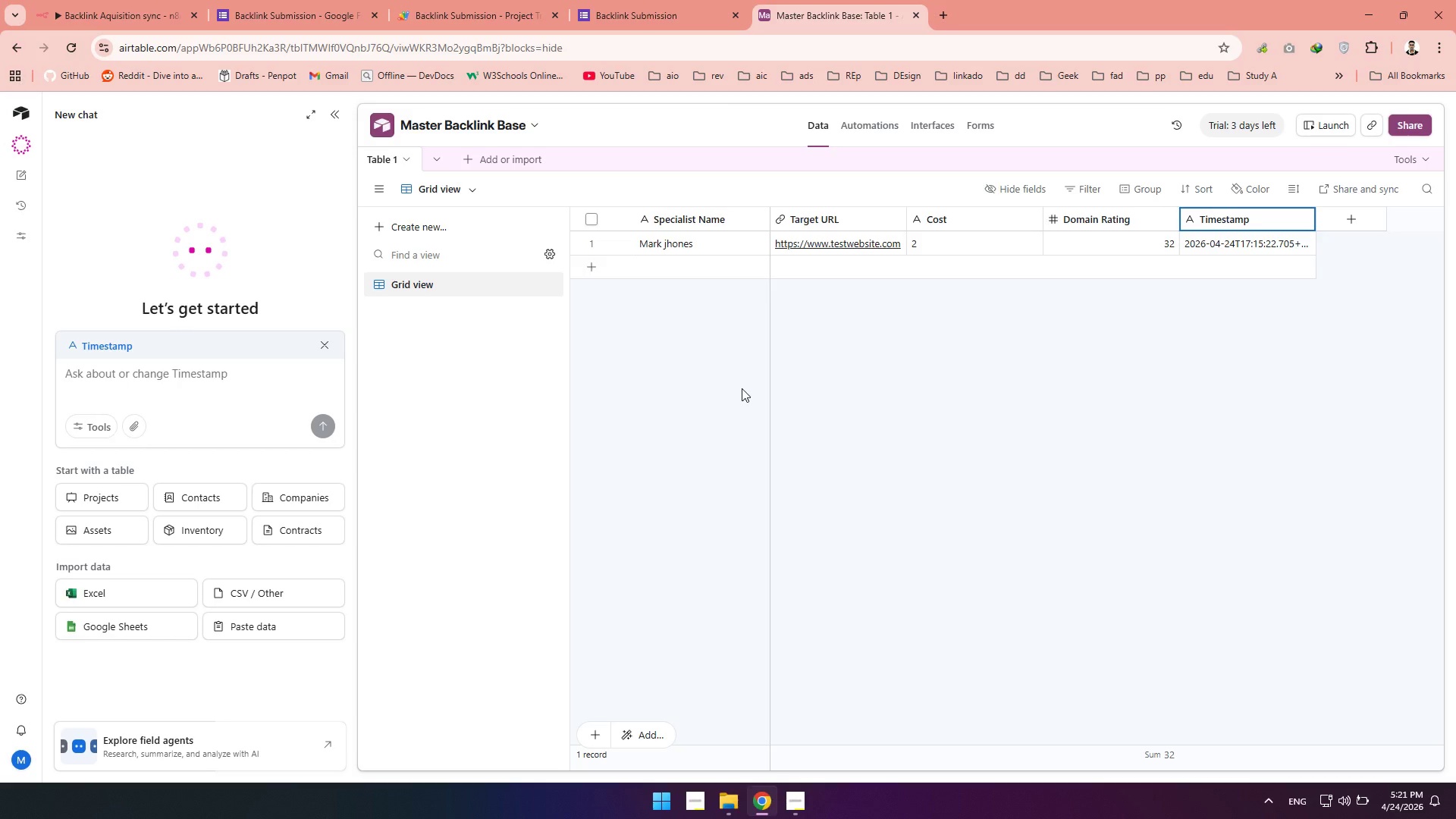 
left_click([637, 6])
 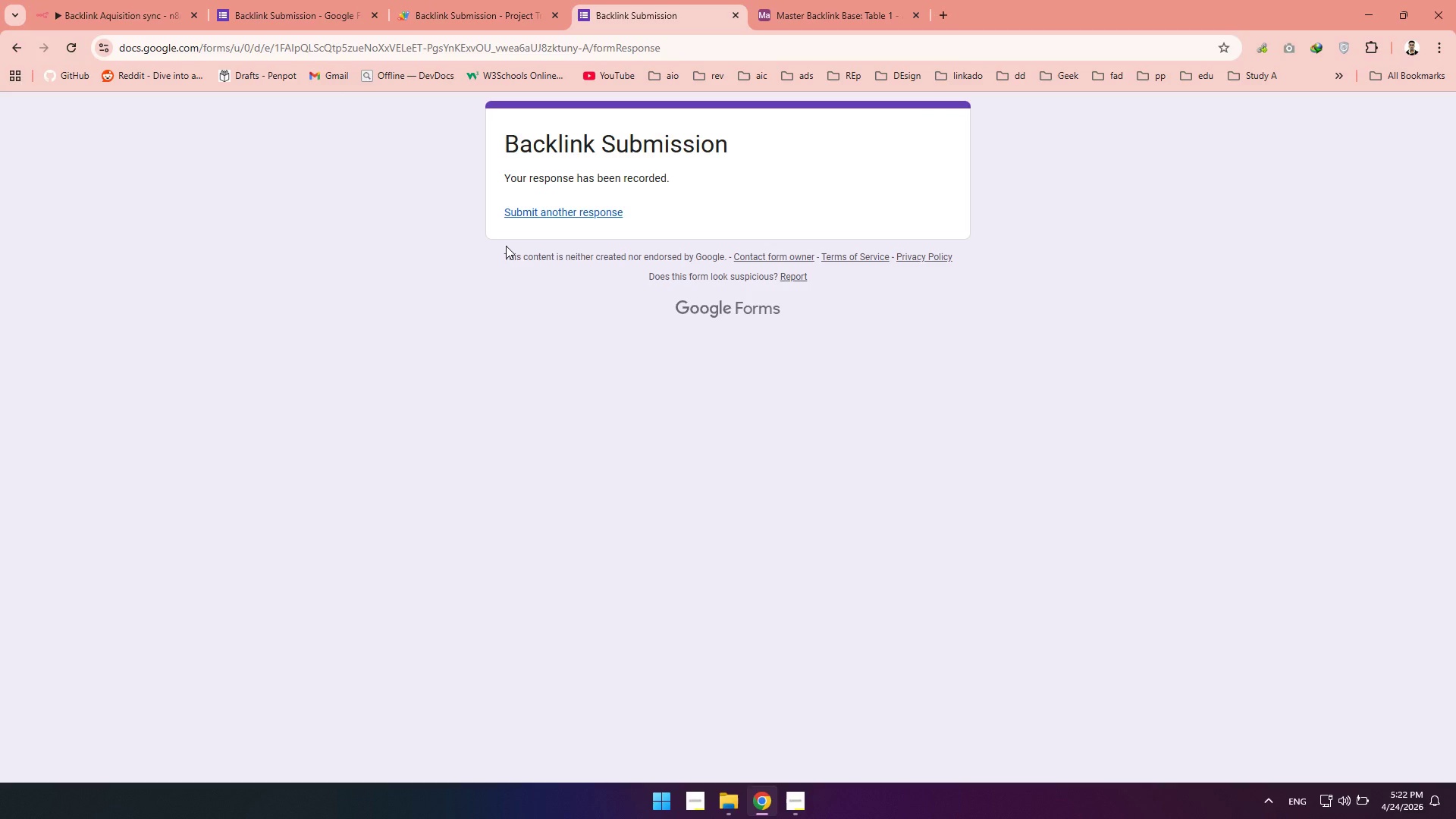 
wait(40.55)
 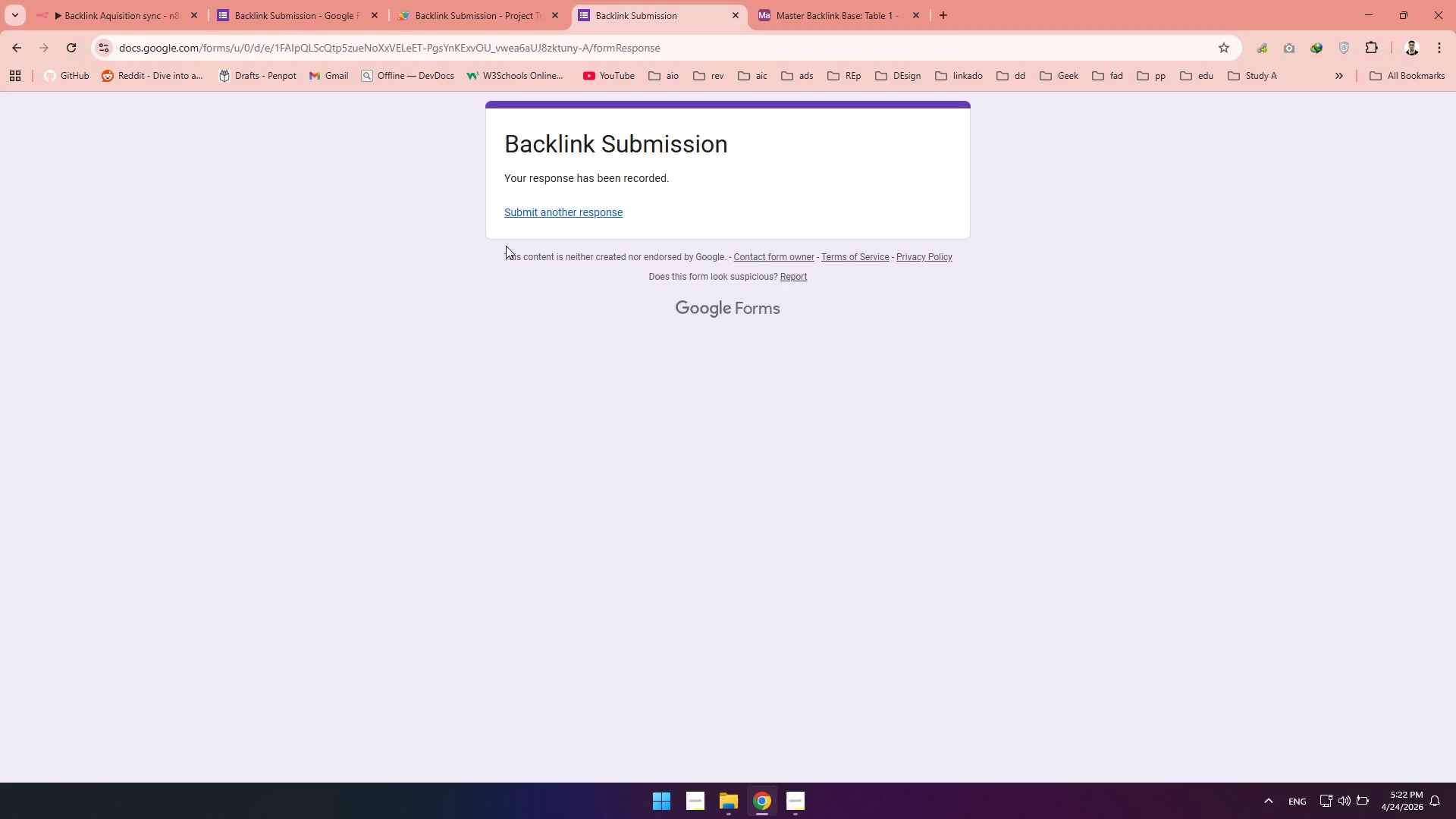 
left_click([118, 26])
 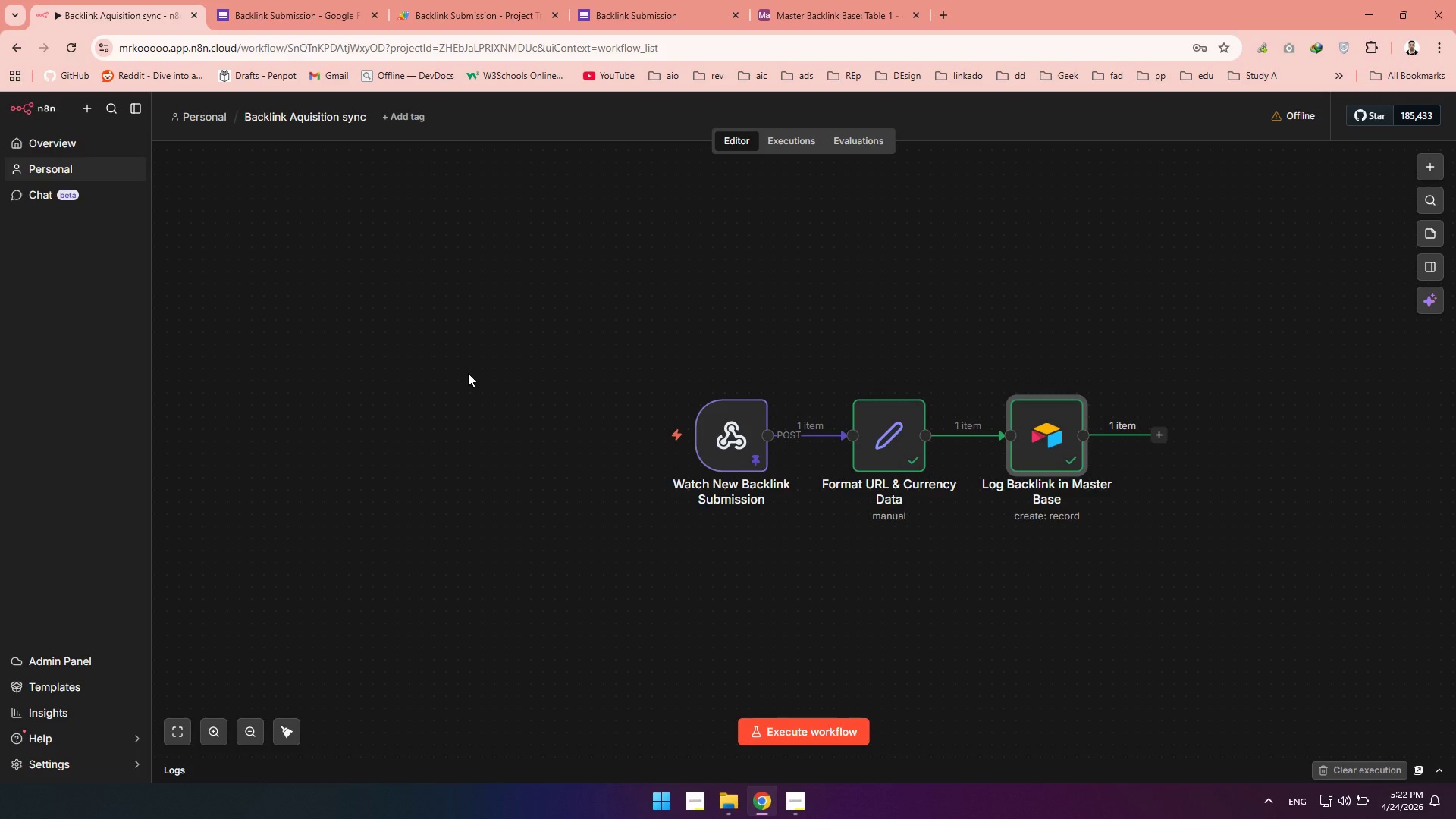 
wait(39.67)
 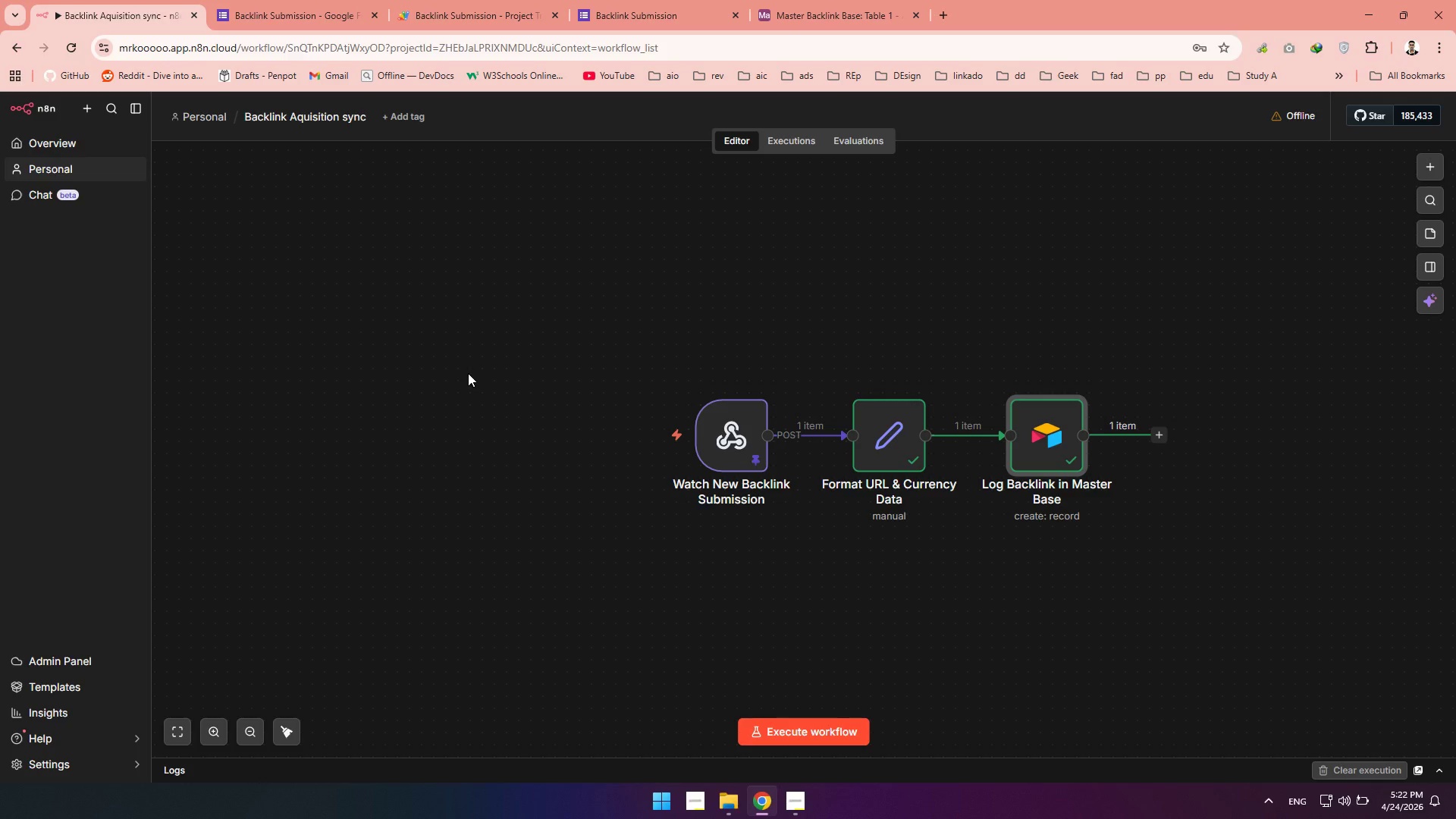 
left_click([519, 224])
 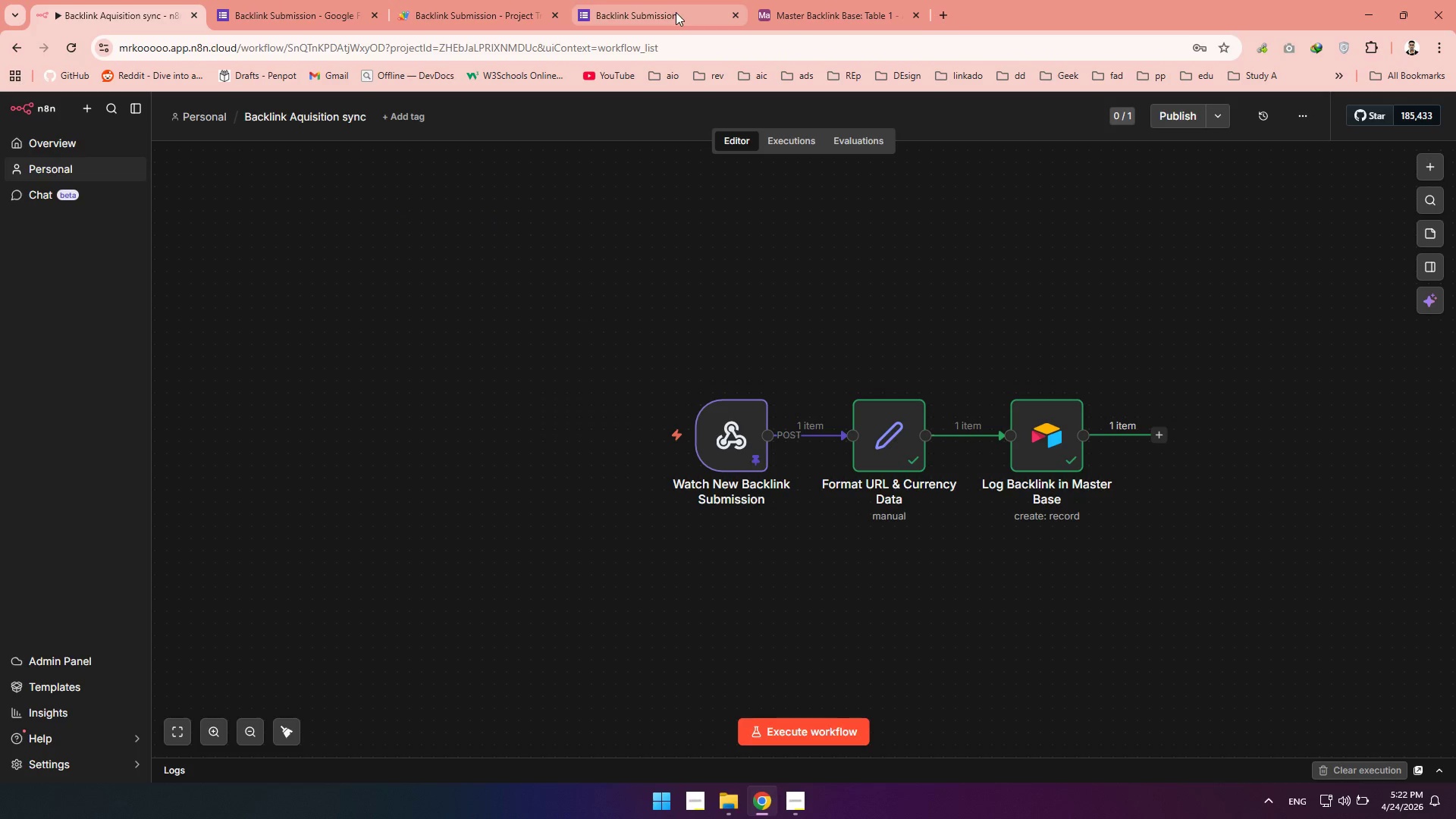 
left_click([852, 12])
 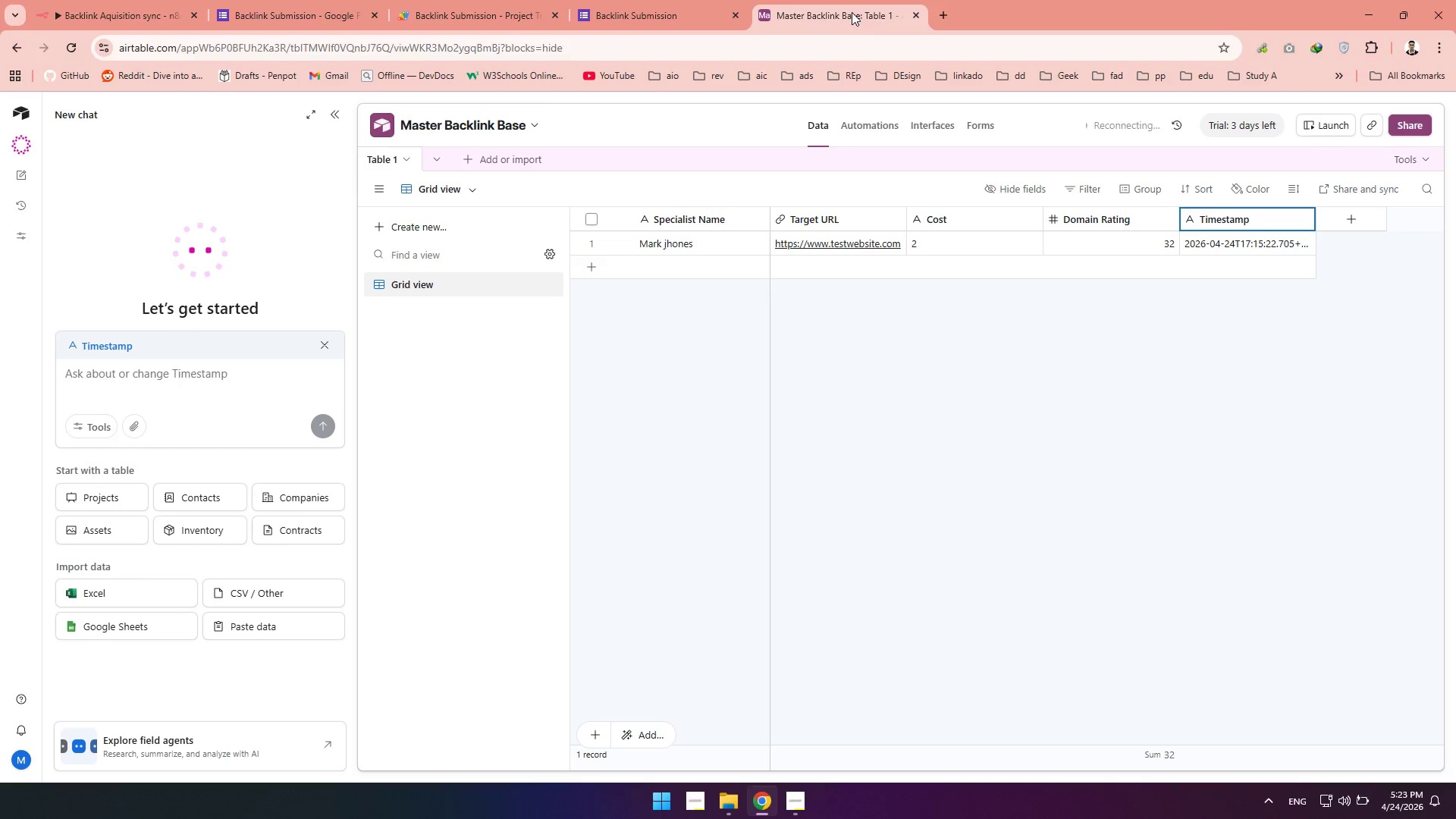 
wait(7.53)
 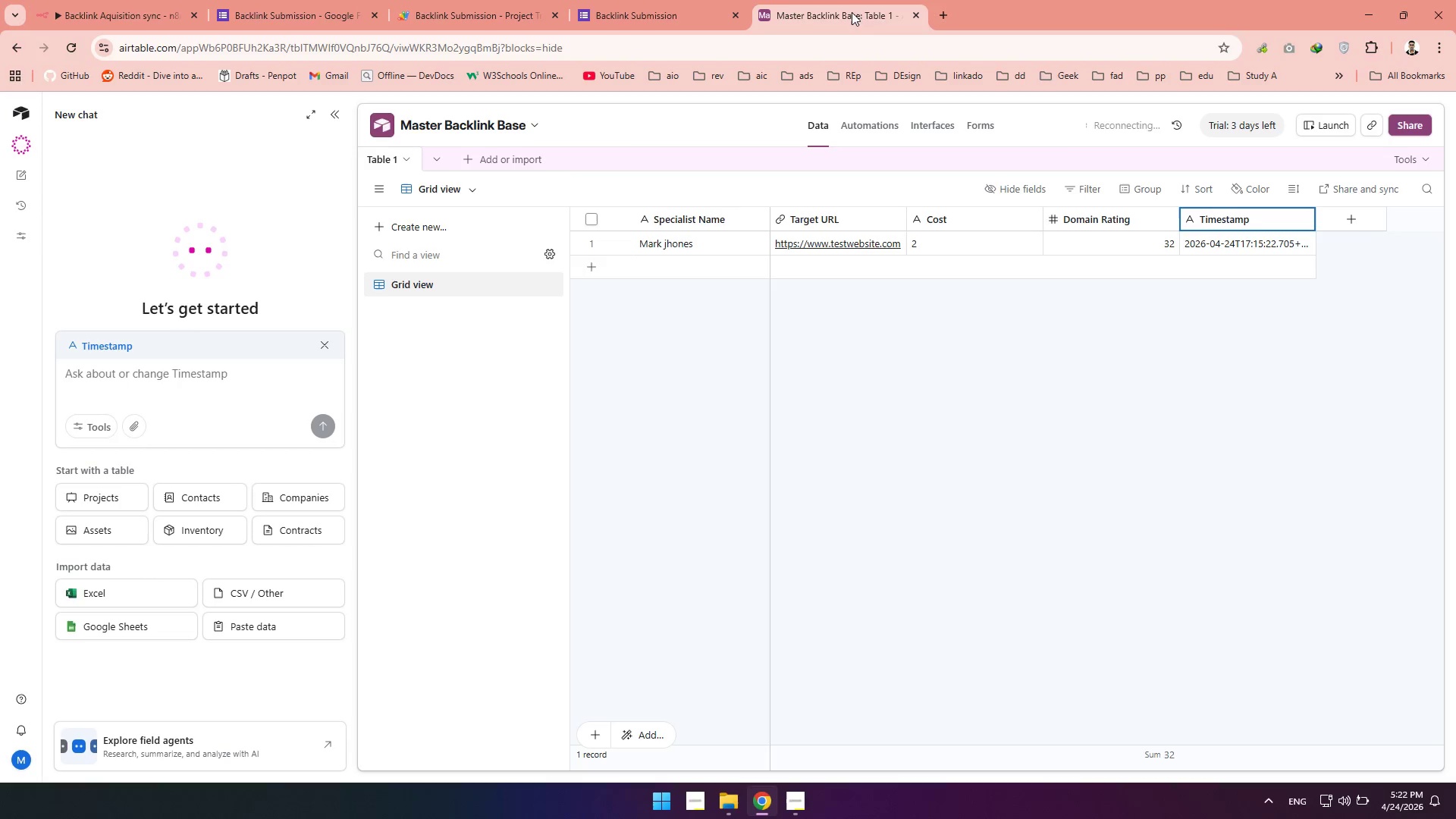 
left_click([708, 339])
 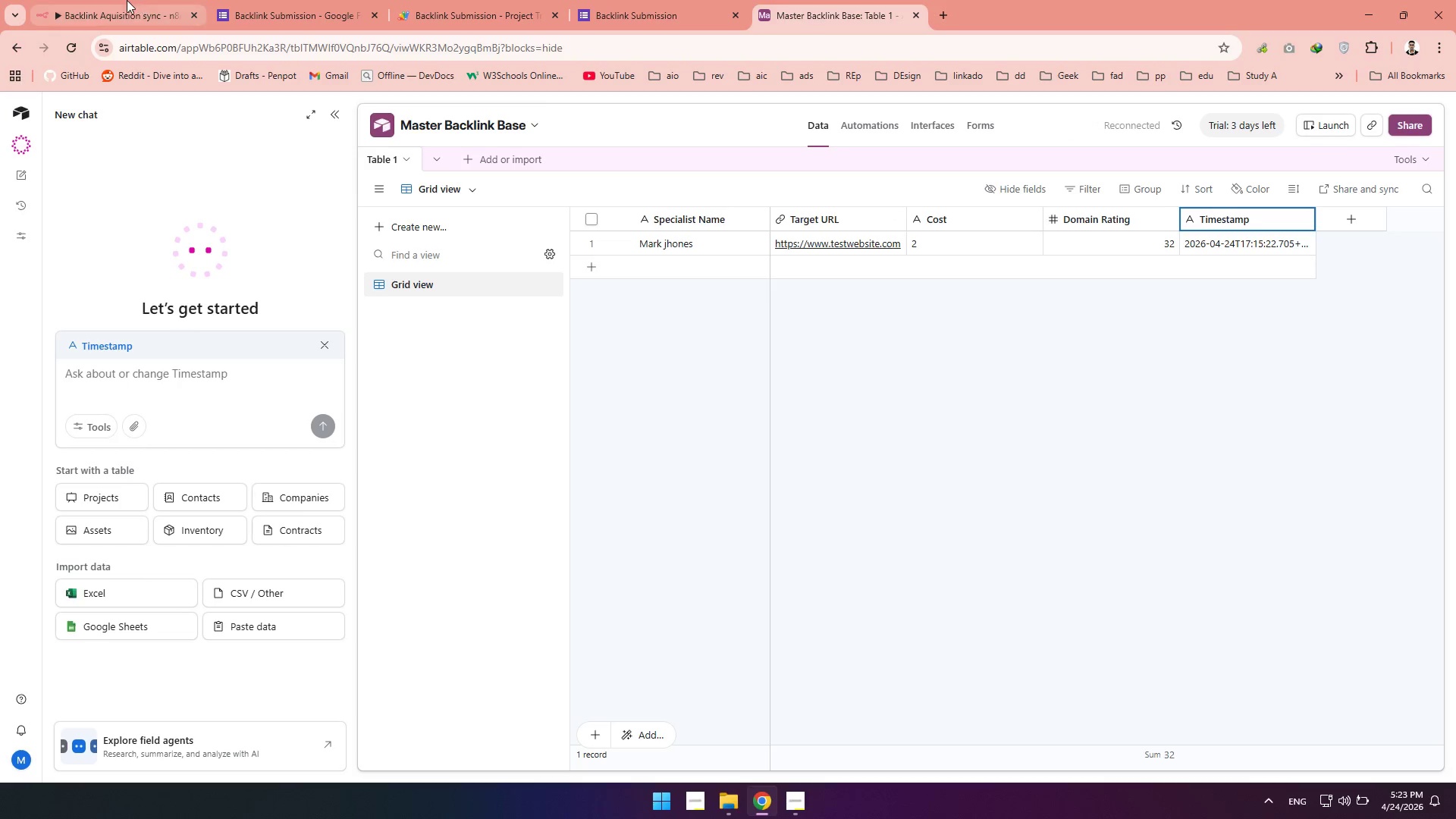 
left_click([121, 2])
 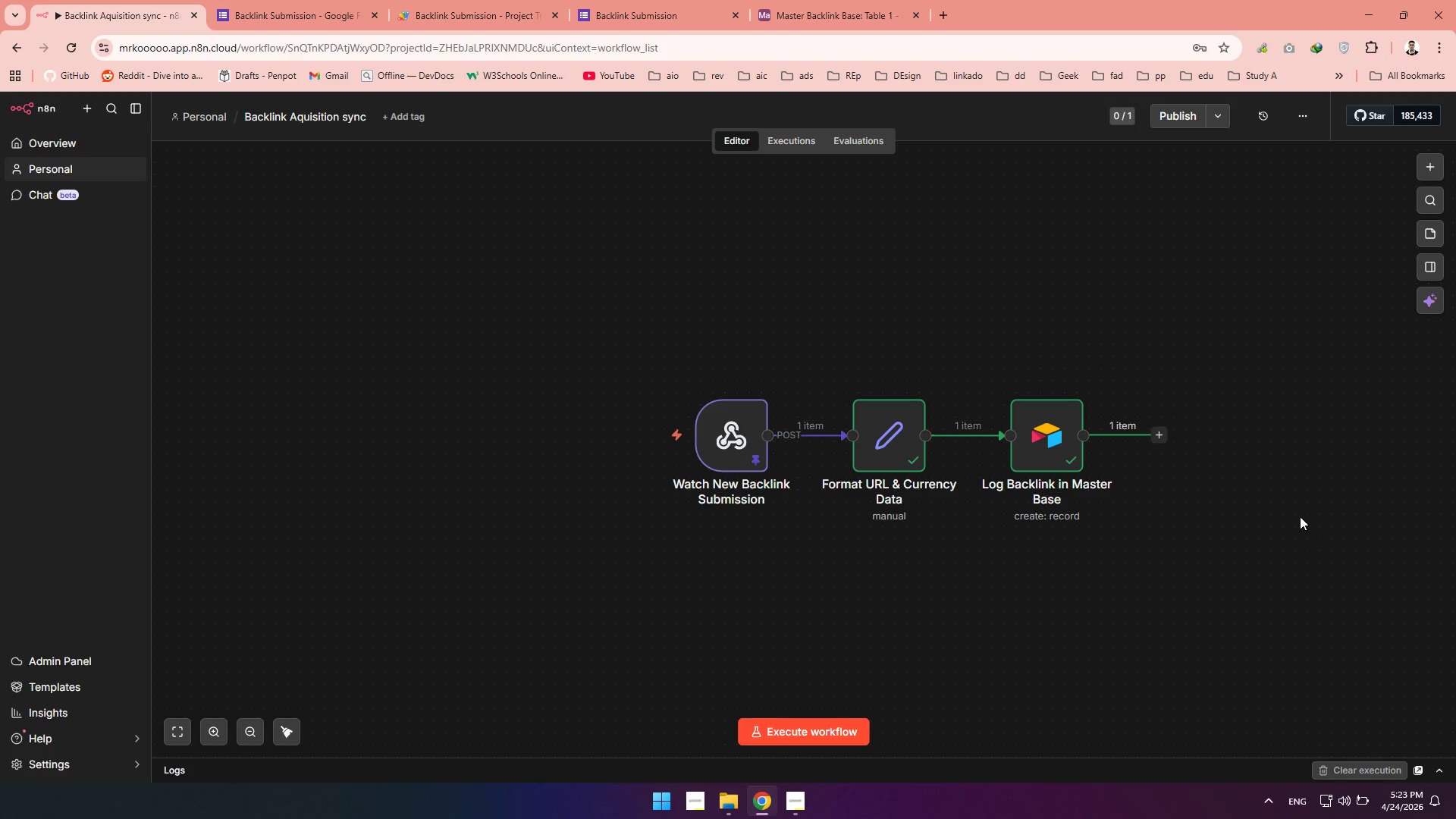 
wait(23.39)
 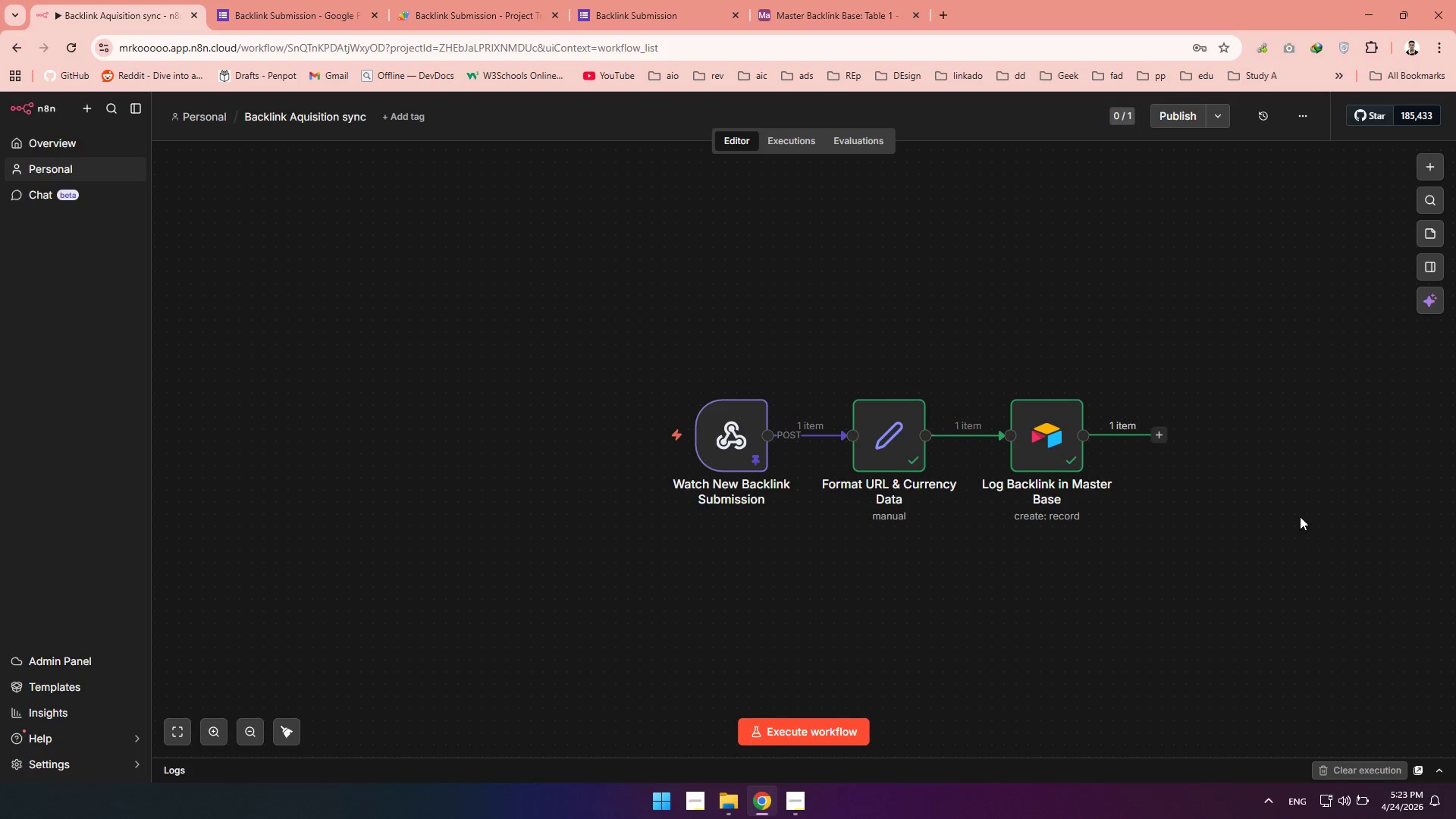 
left_click([802, 805])